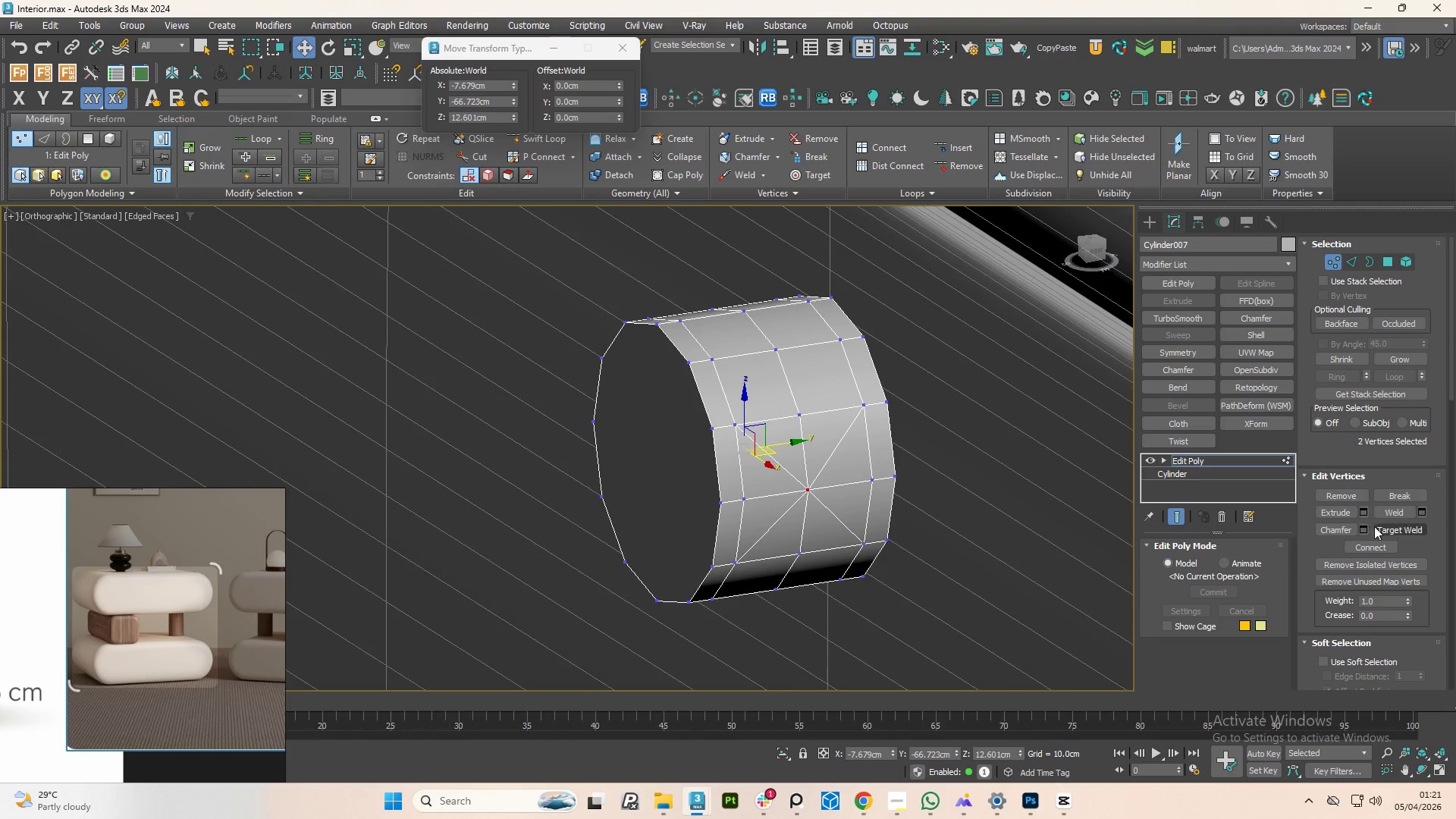 
left_click([1367, 528])
 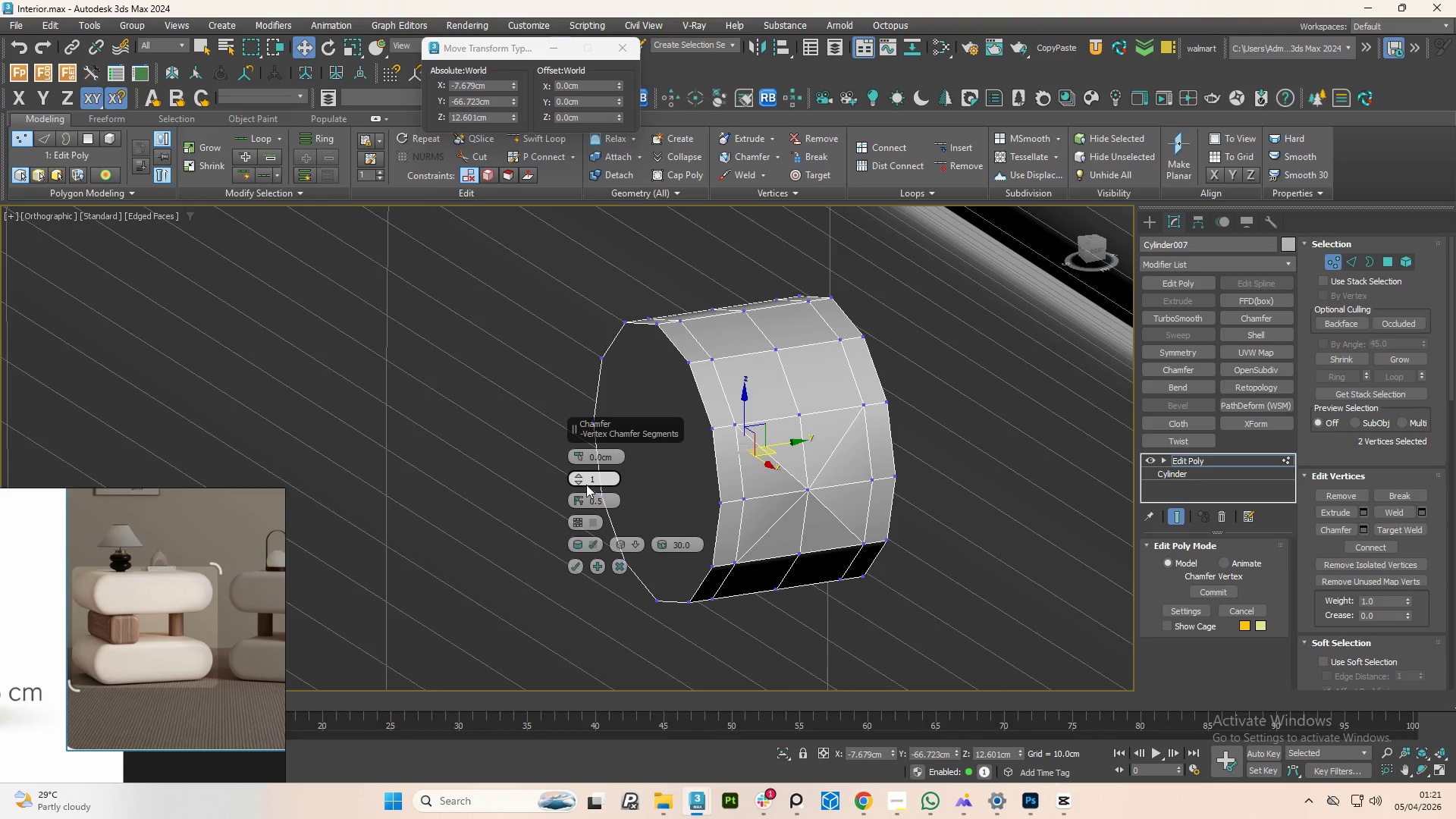 
left_click([577, 483])
 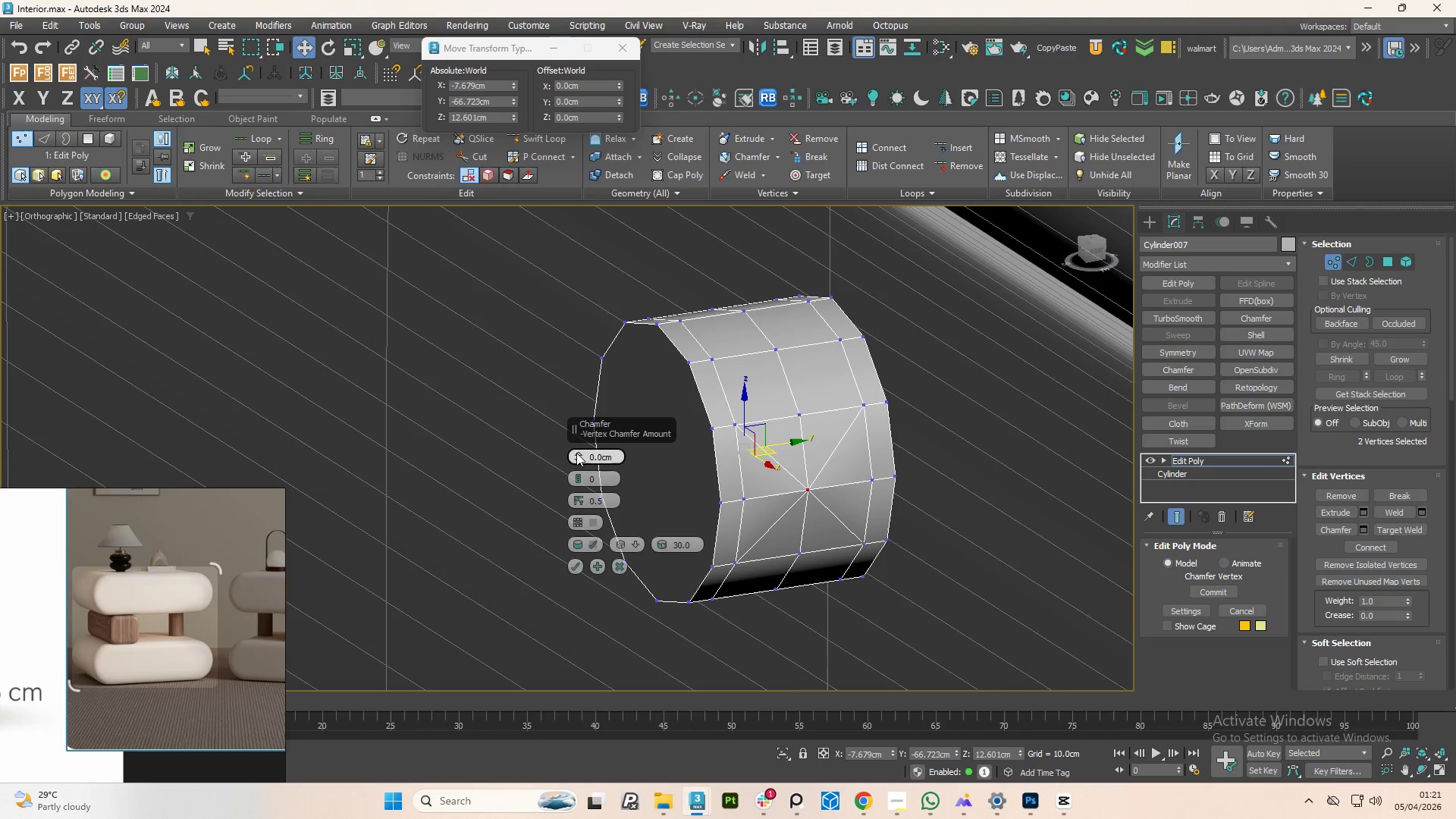 
left_click_drag(start_coordinate=[576, 453], to_coordinate=[563, 388])
 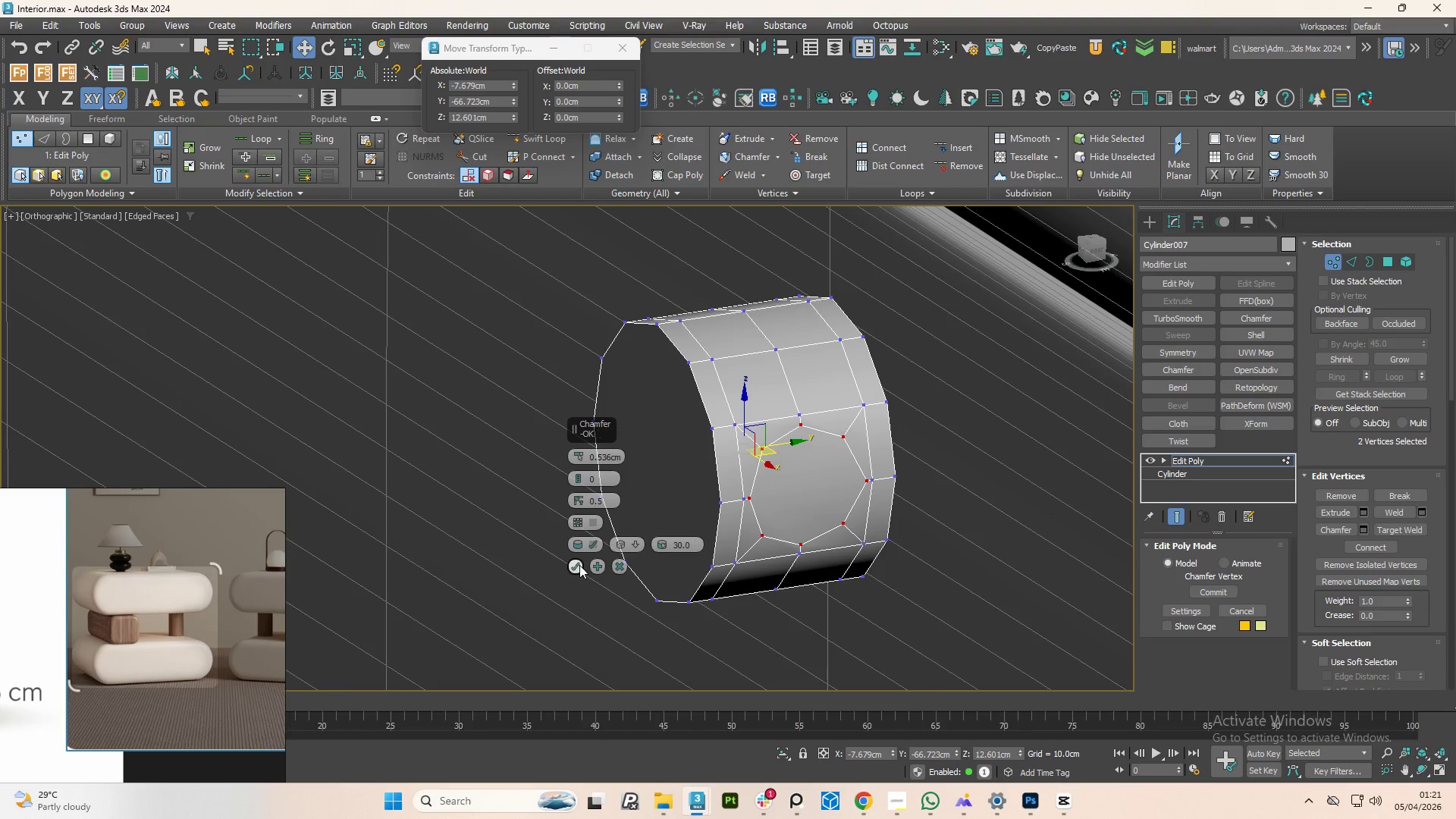 
left_click([577, 557])
 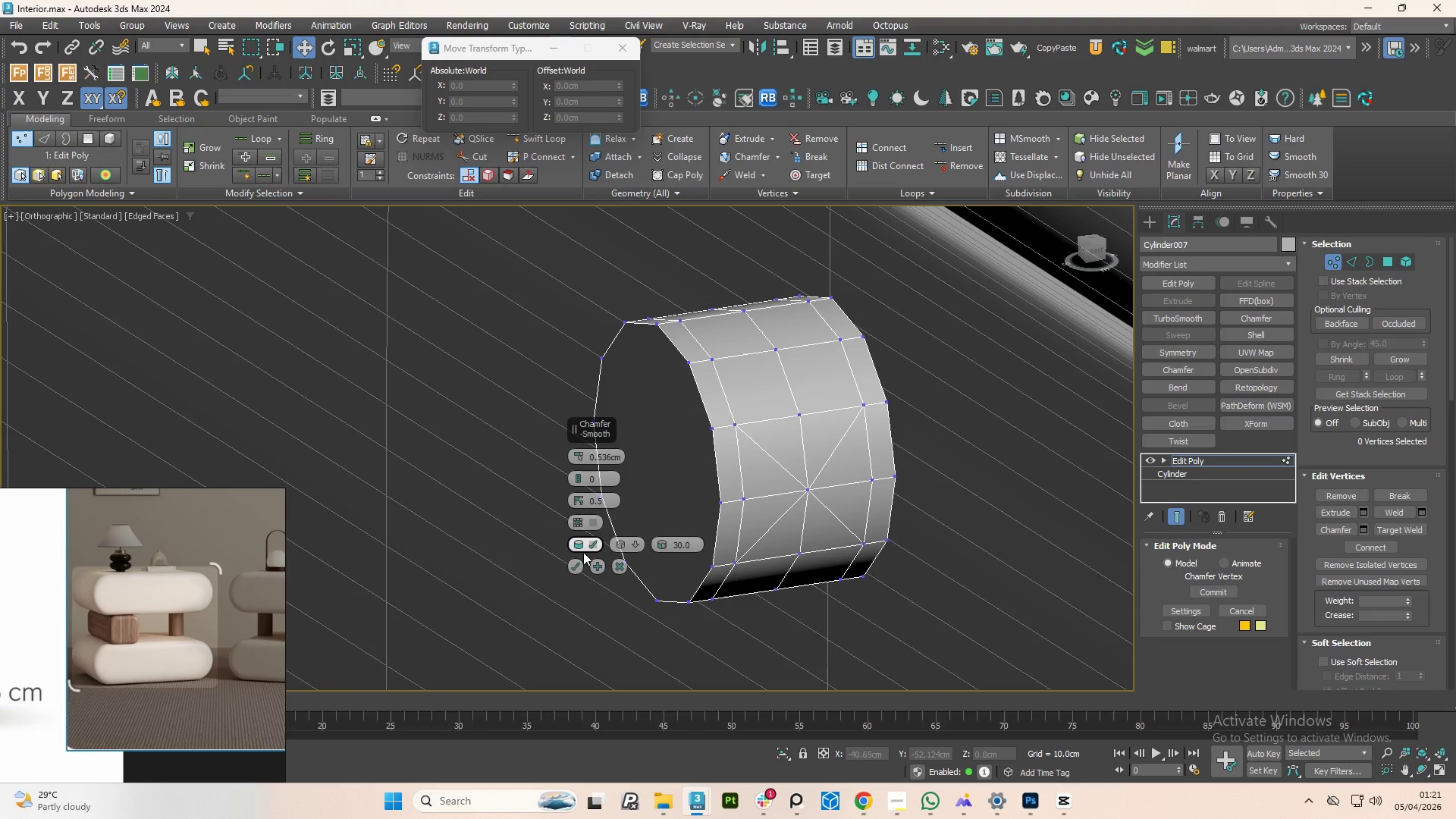 
left_click([802, 491])
 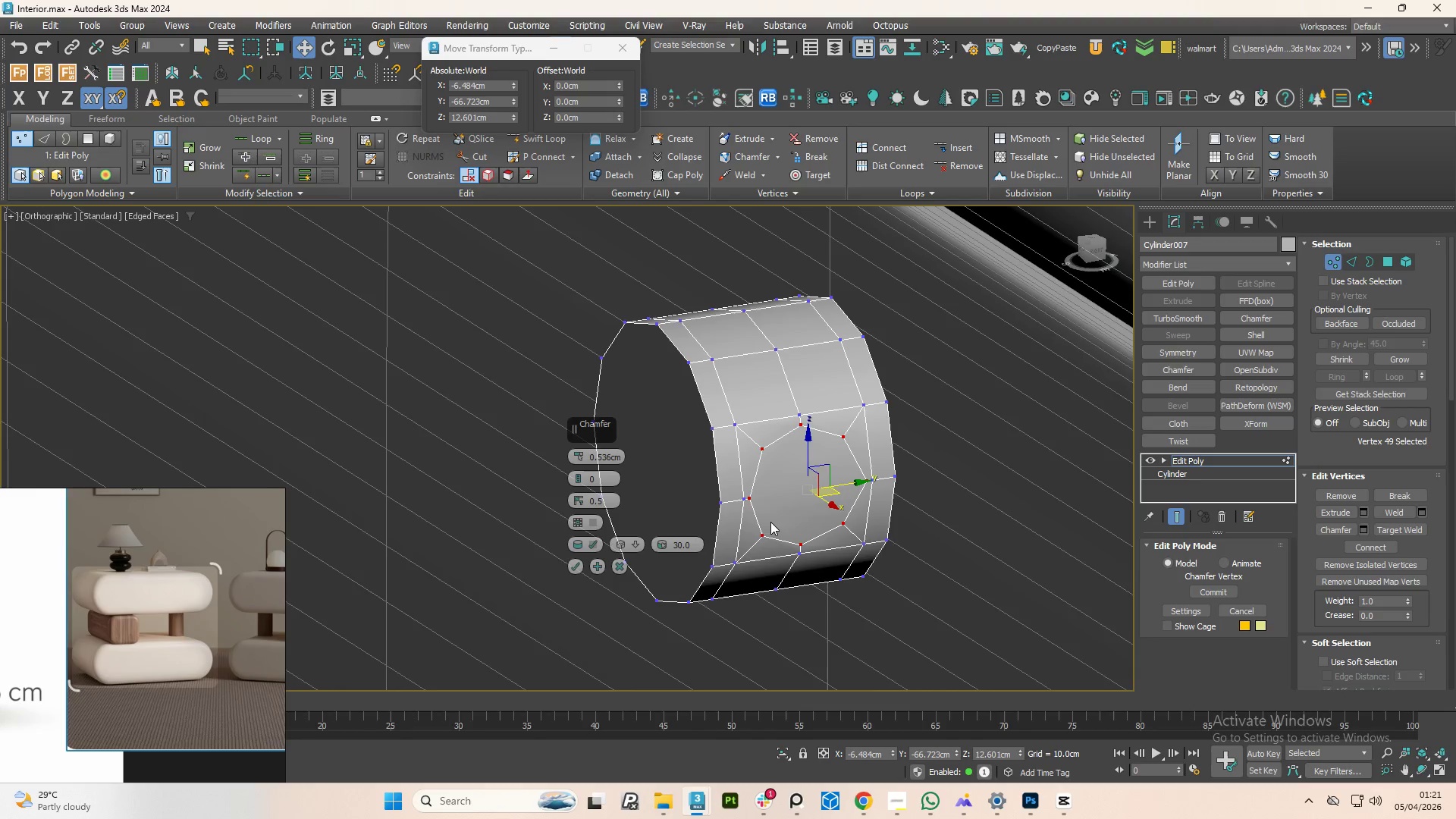 
hold_key(key=AltLeft, duration=1.22)
 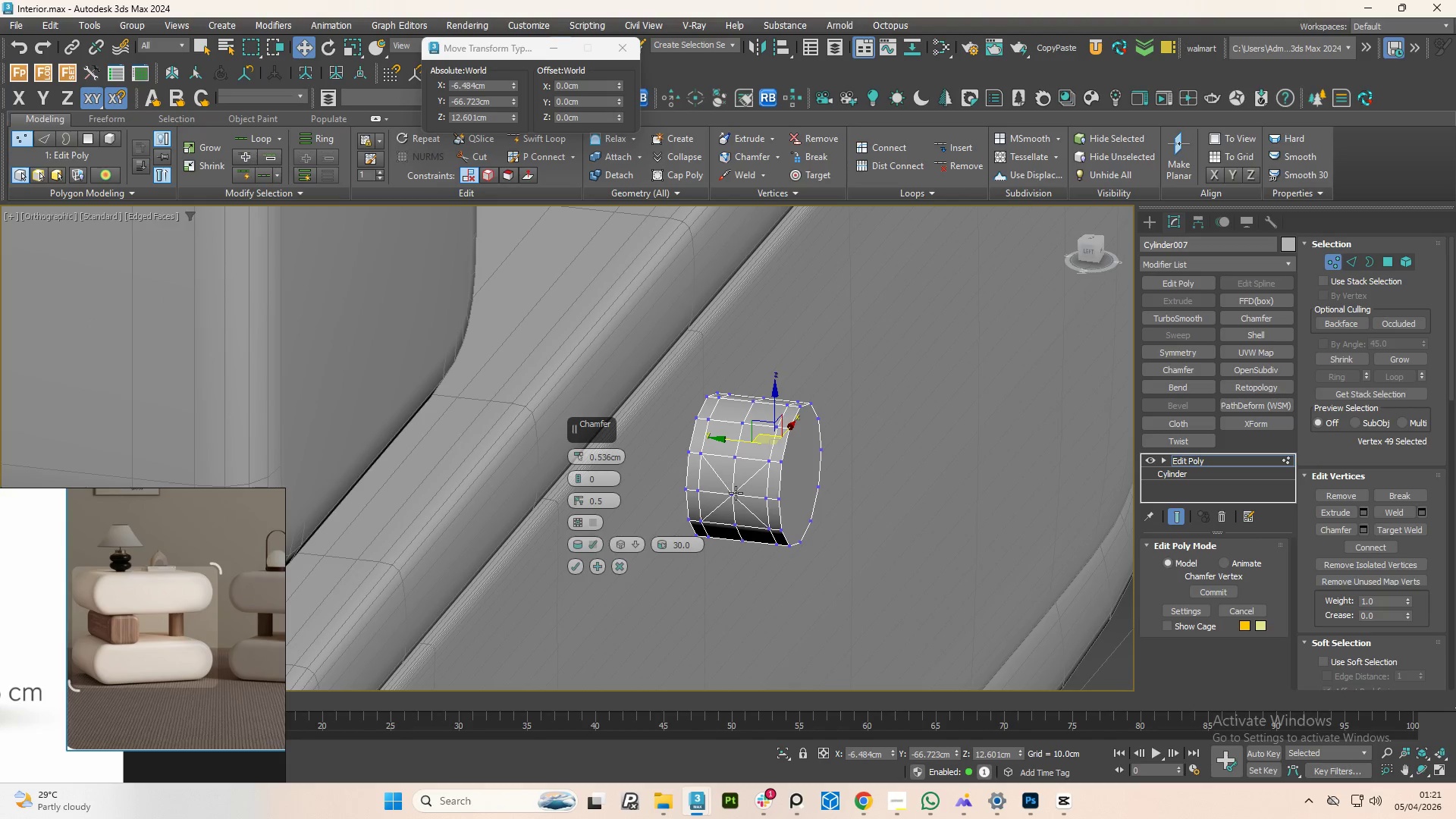 
scroll: coordinate [763, 490], scroll_direction: down, amount: 2.0
 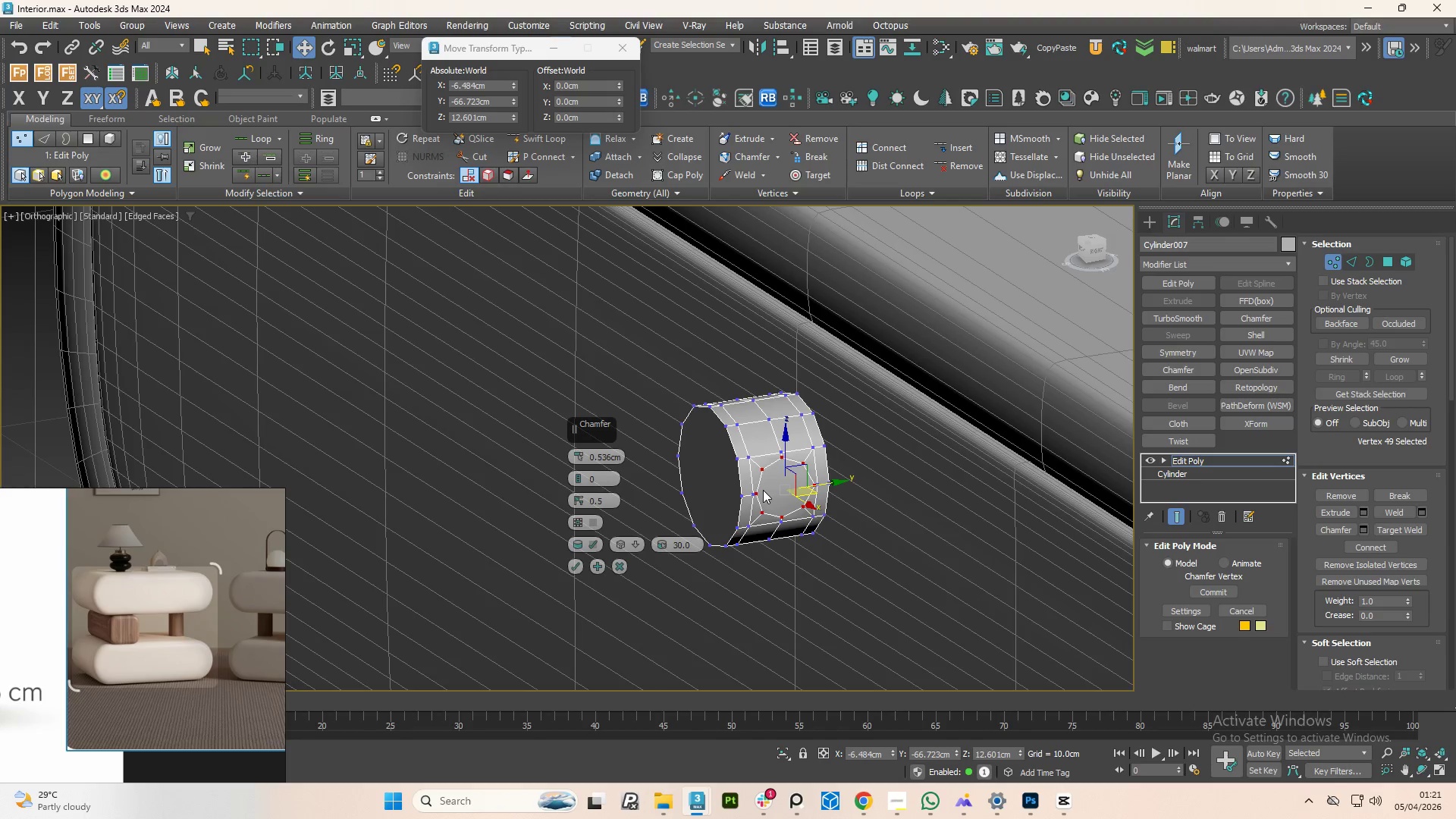 
hold_key(key=ControlLeft, duration=0.5)
left_click([736, 493])
 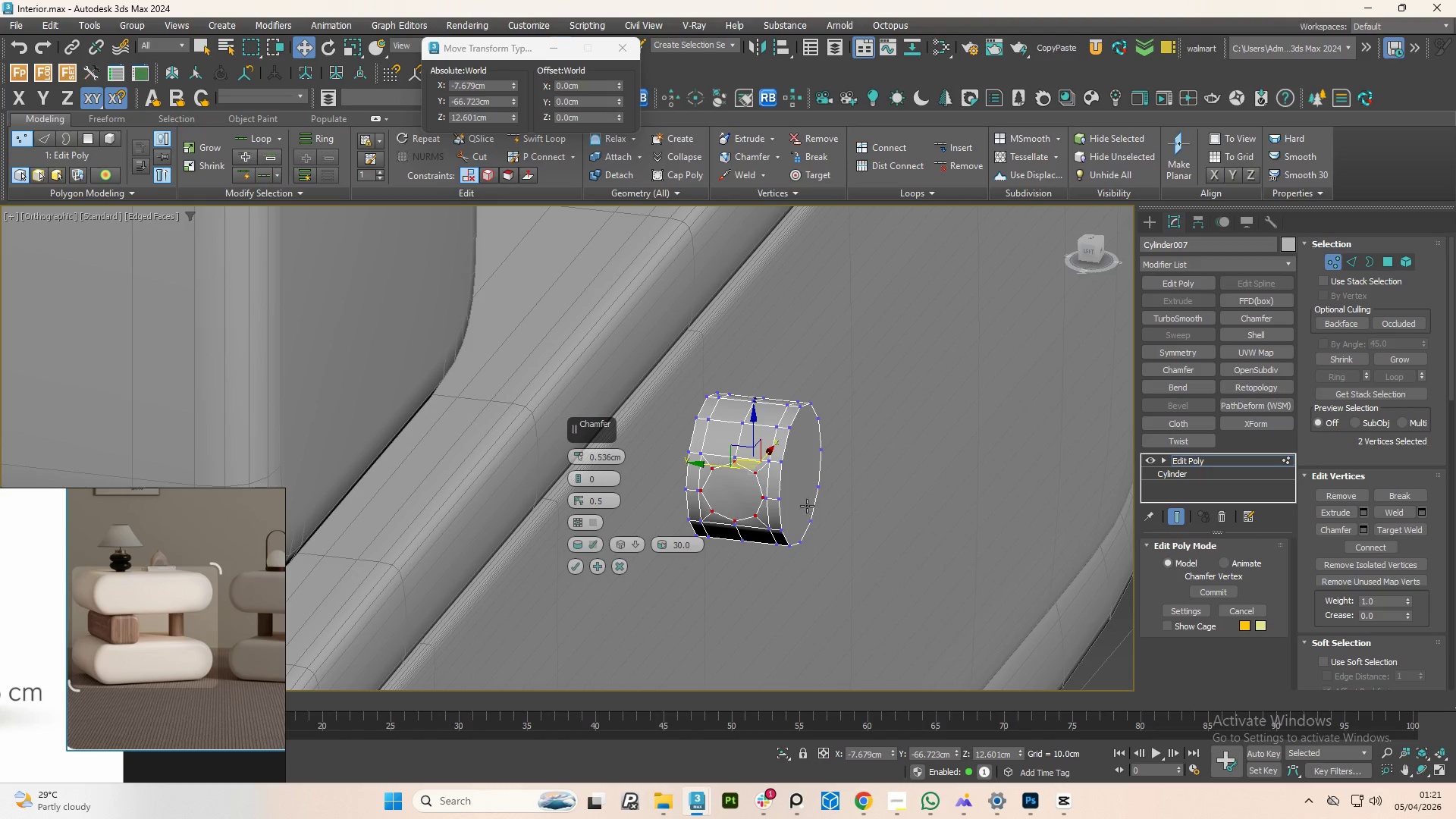 
hold_key(key=AltLeft, duration=0.95)
 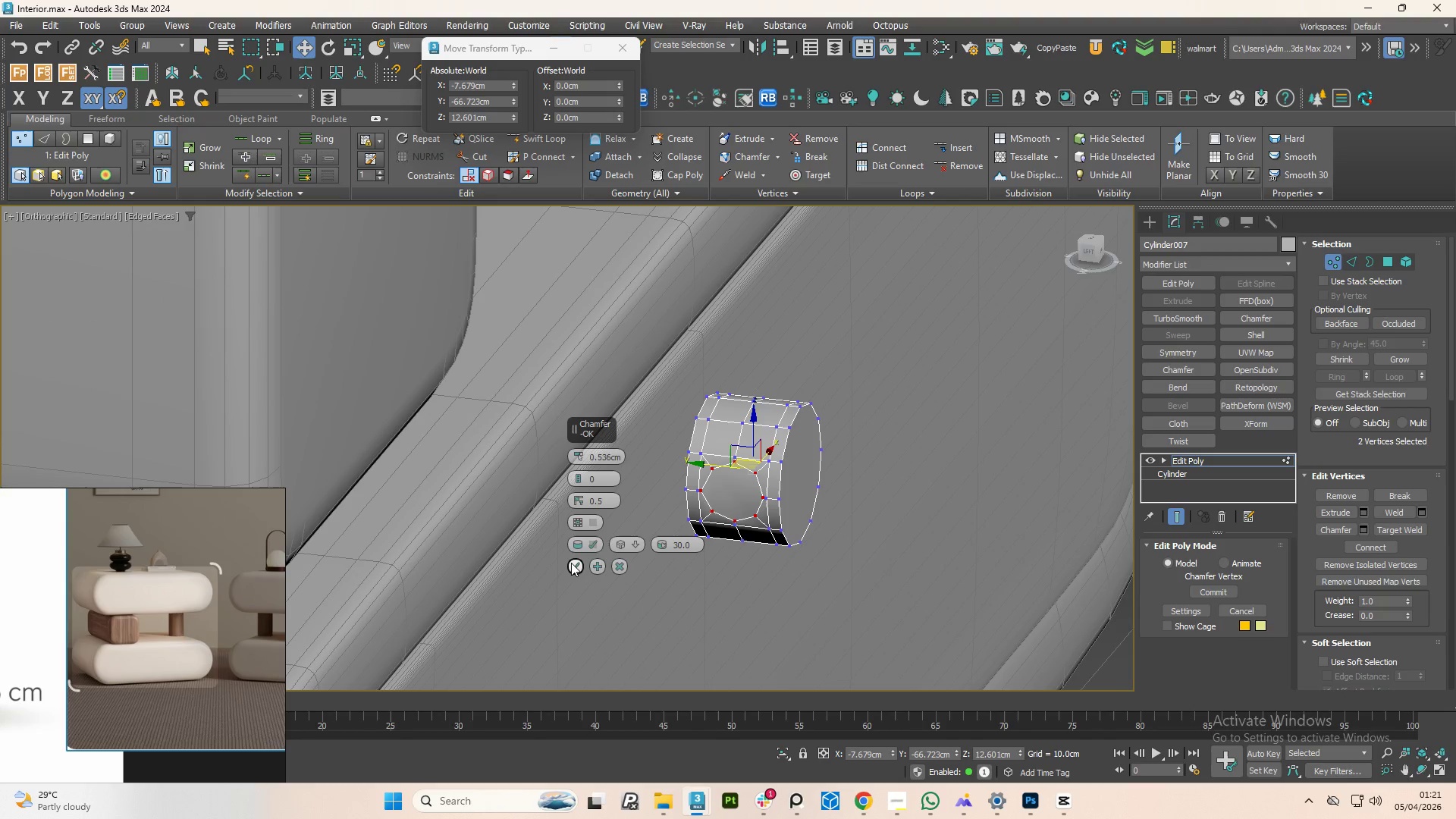 
left_click([571, 563])
 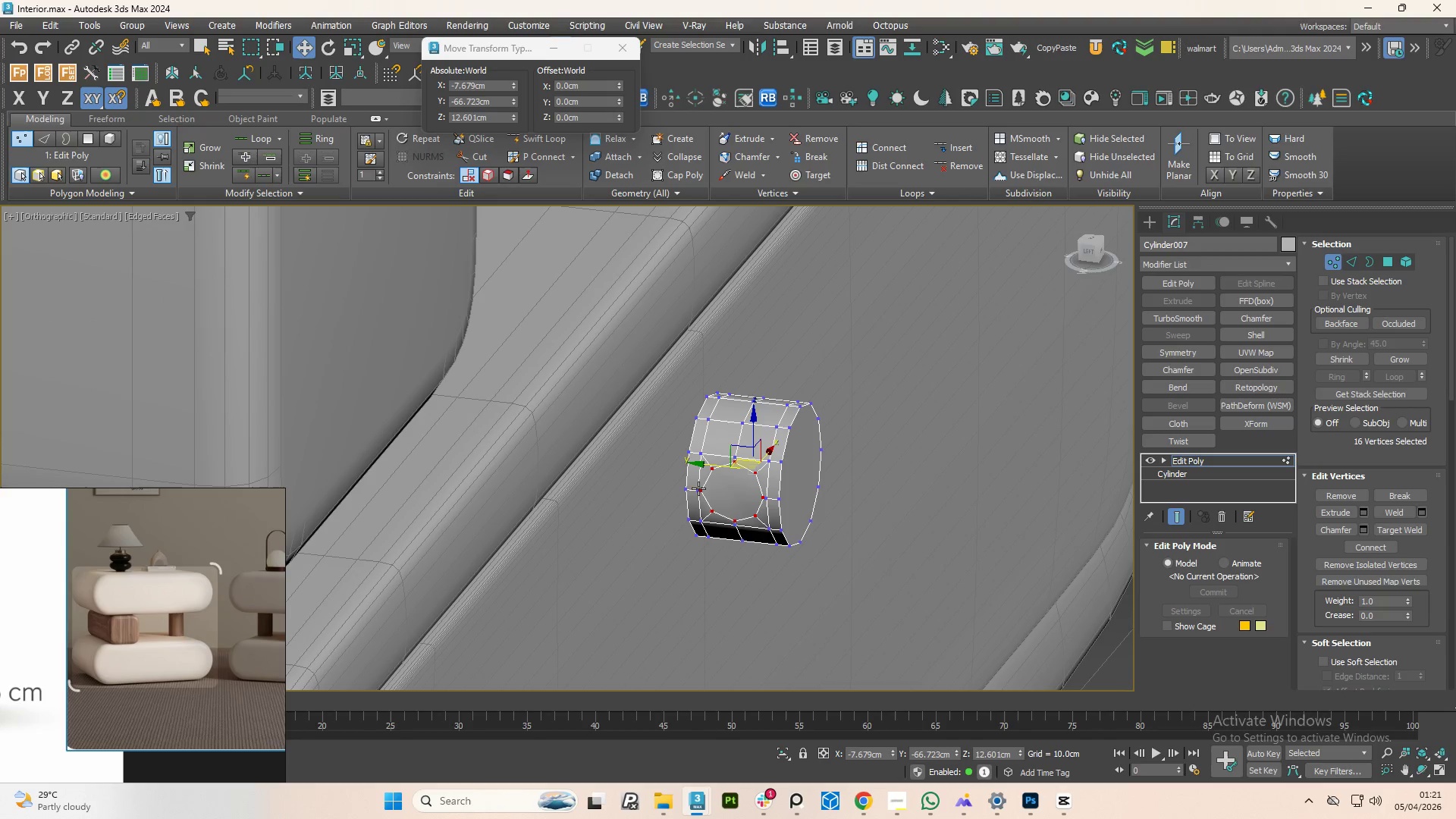 
hold_key(key=AltLeft, duration=0.77)
 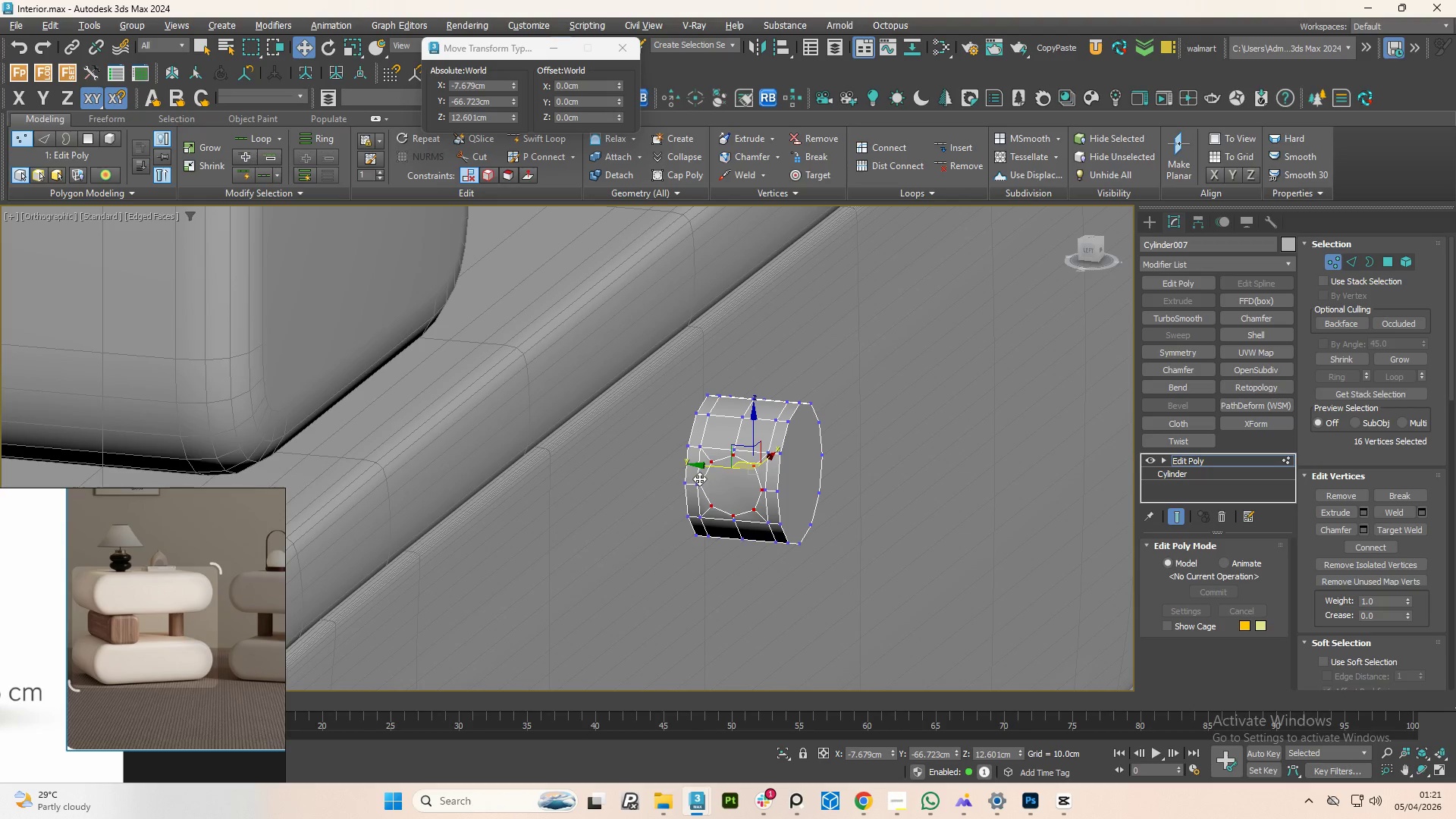 
key(4)
 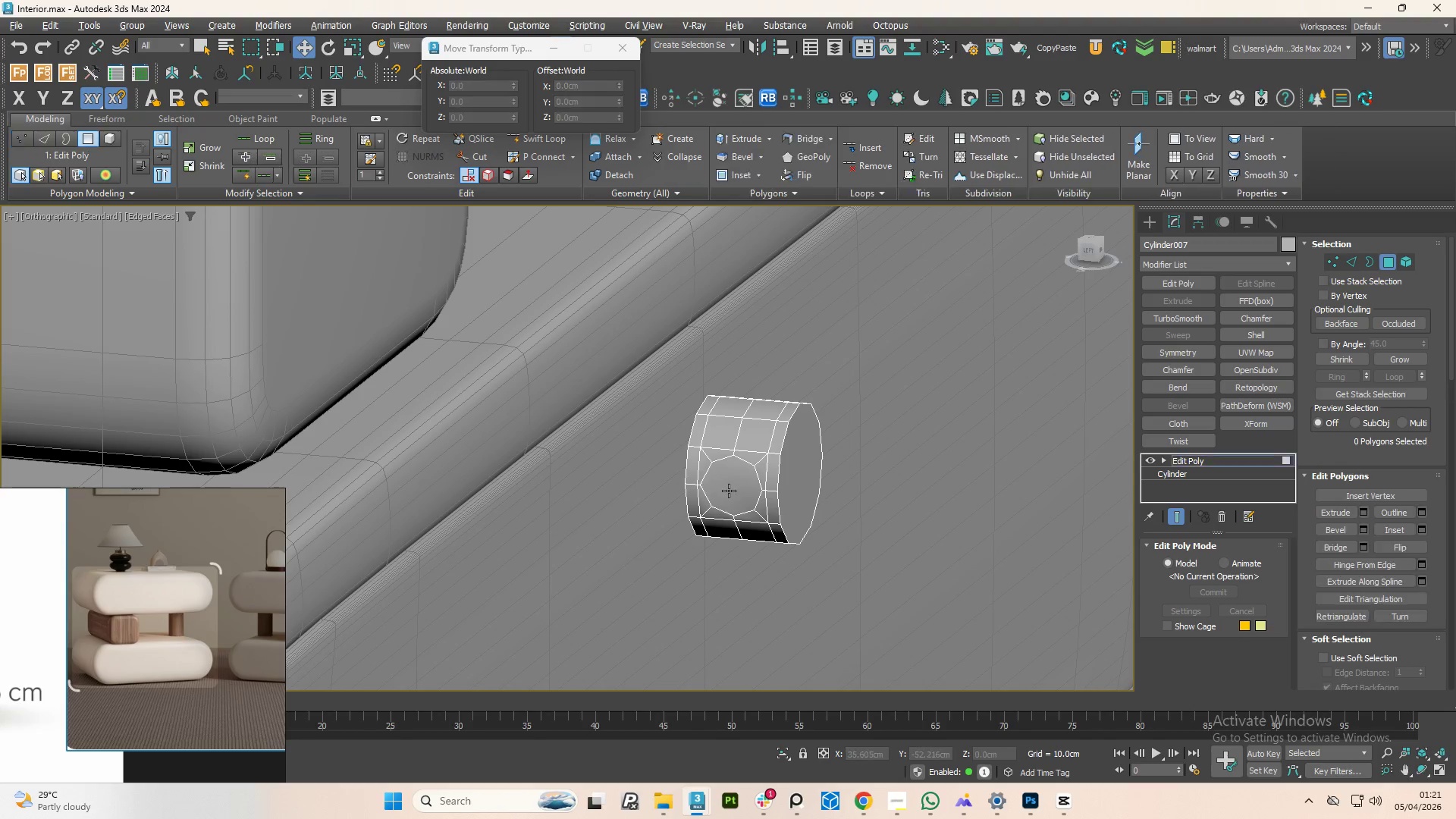 
left_click([733, 479])
 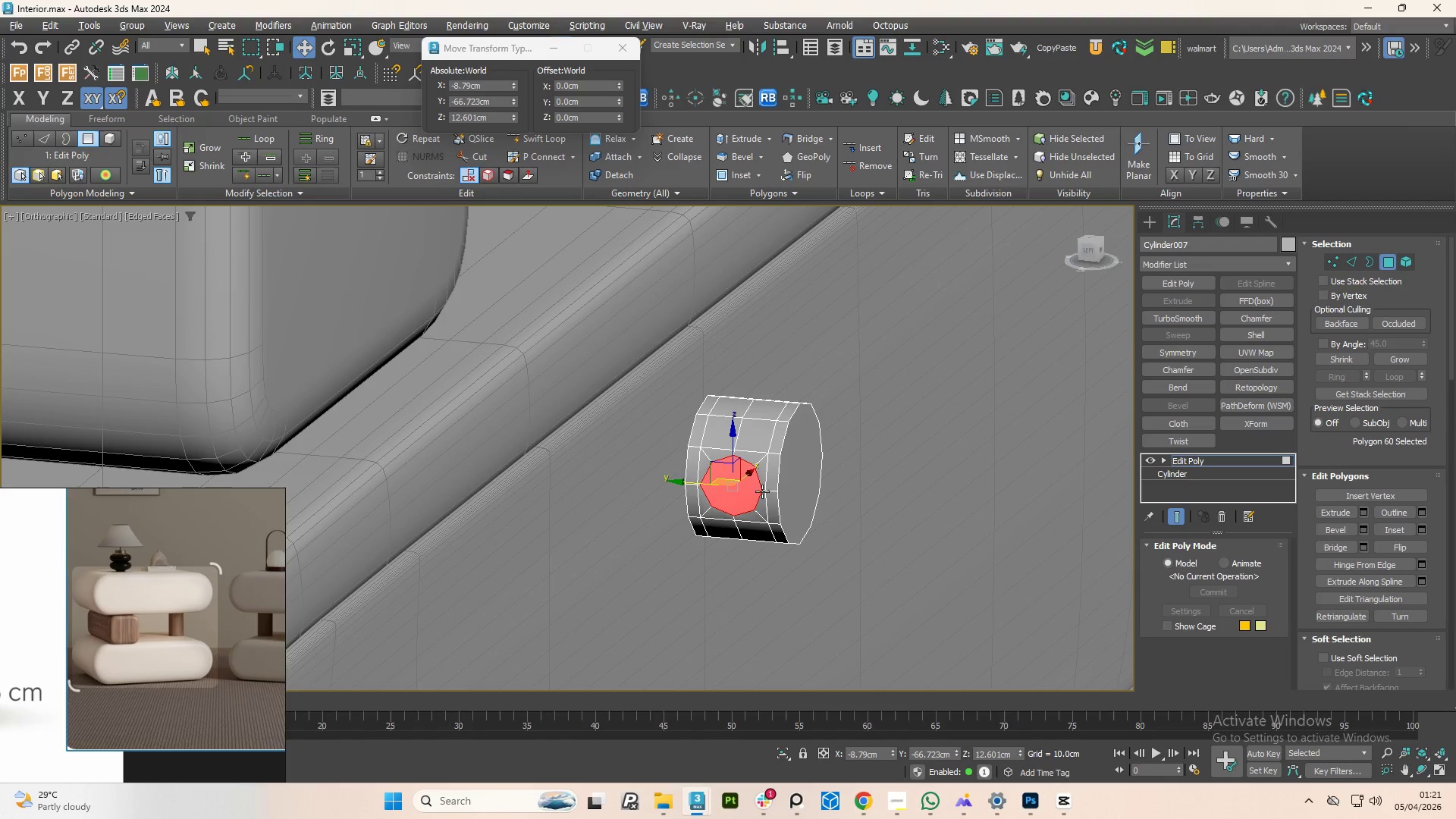 
hold_key(key=AltLeft, duration=0.94)
scroll: coordinate [789, 490], scroll_direction: down, amount: 2.0
 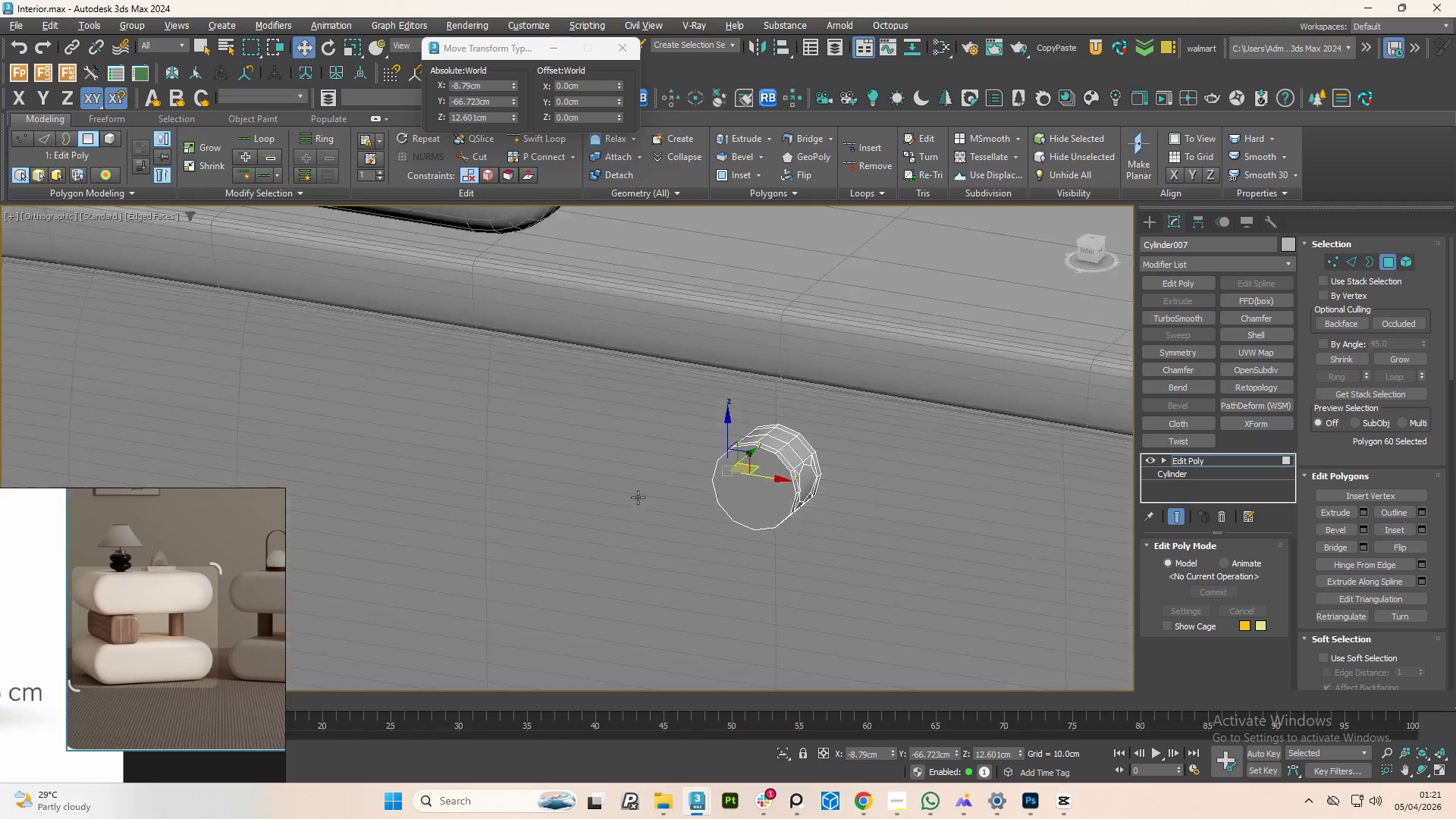 
hold_key(key=AltLeft, duration=7.45)
hold_key(key=ControlLeft, duration=0.77)
left_click([837, 489])
 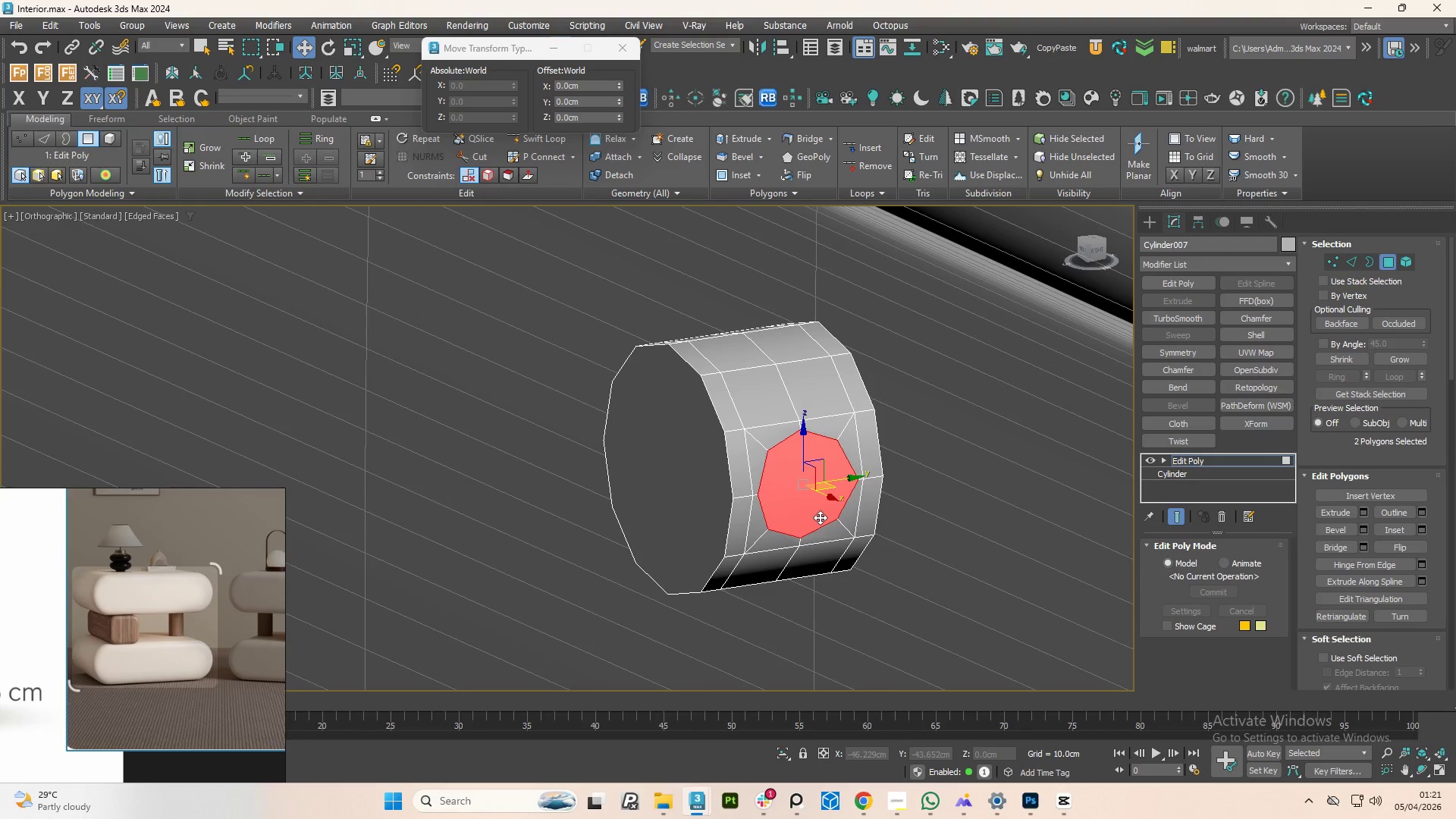 
scroll: coordinate [778, 488], scroll_direction: up, amount: 3.0
 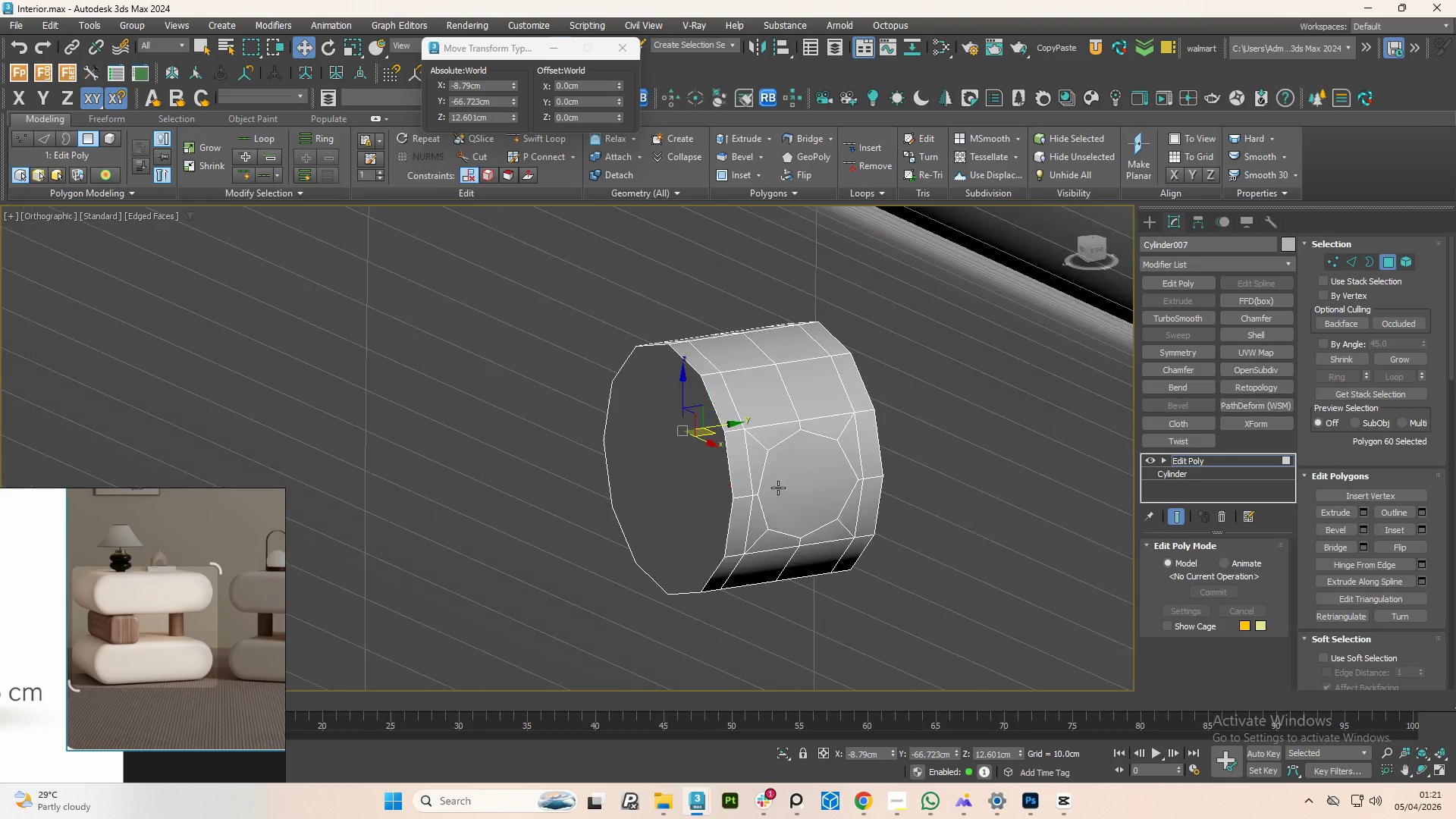 
key(Delete)
 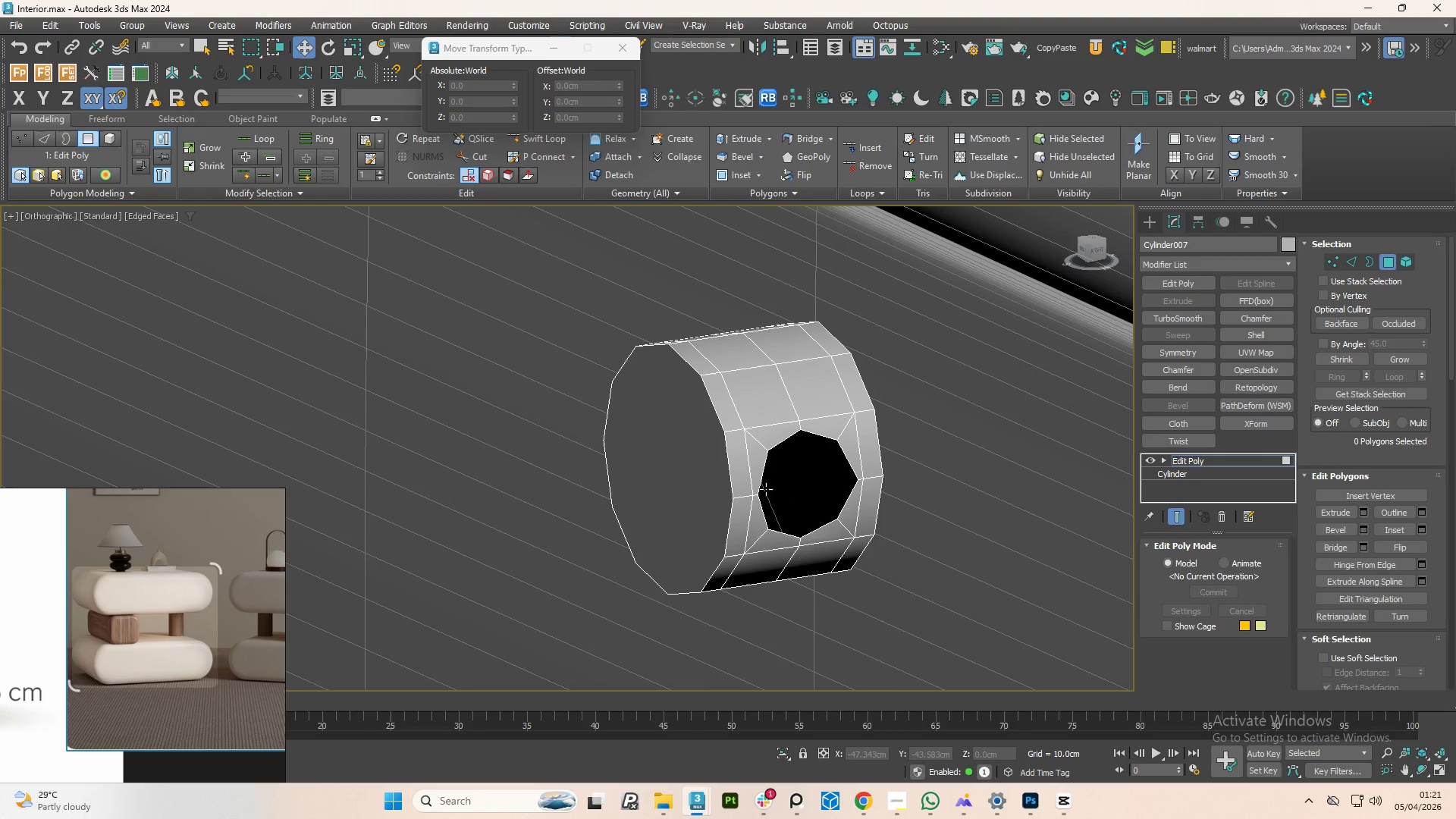 
key(Control+Z)
 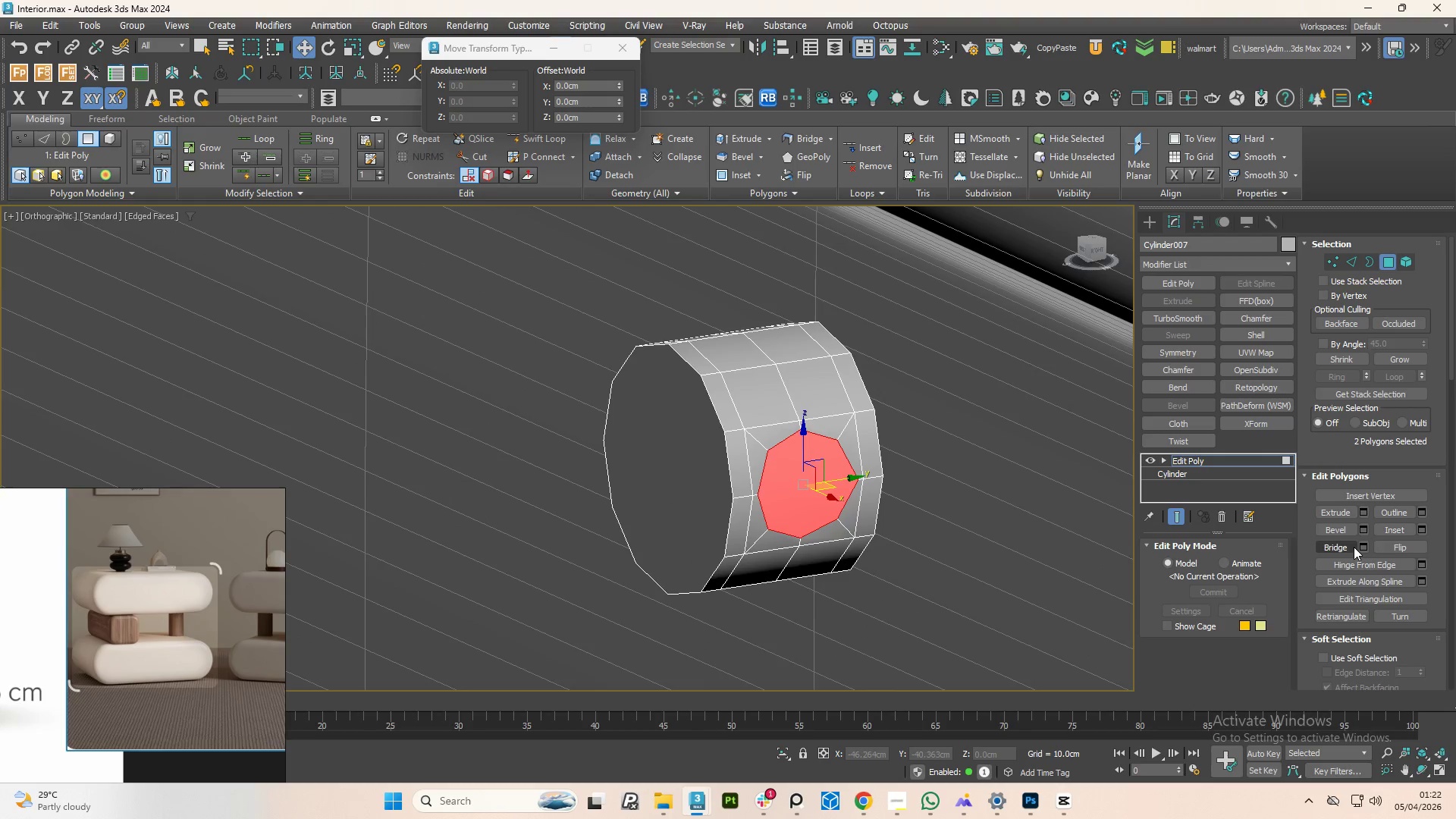 
left_click([1351, 547])
 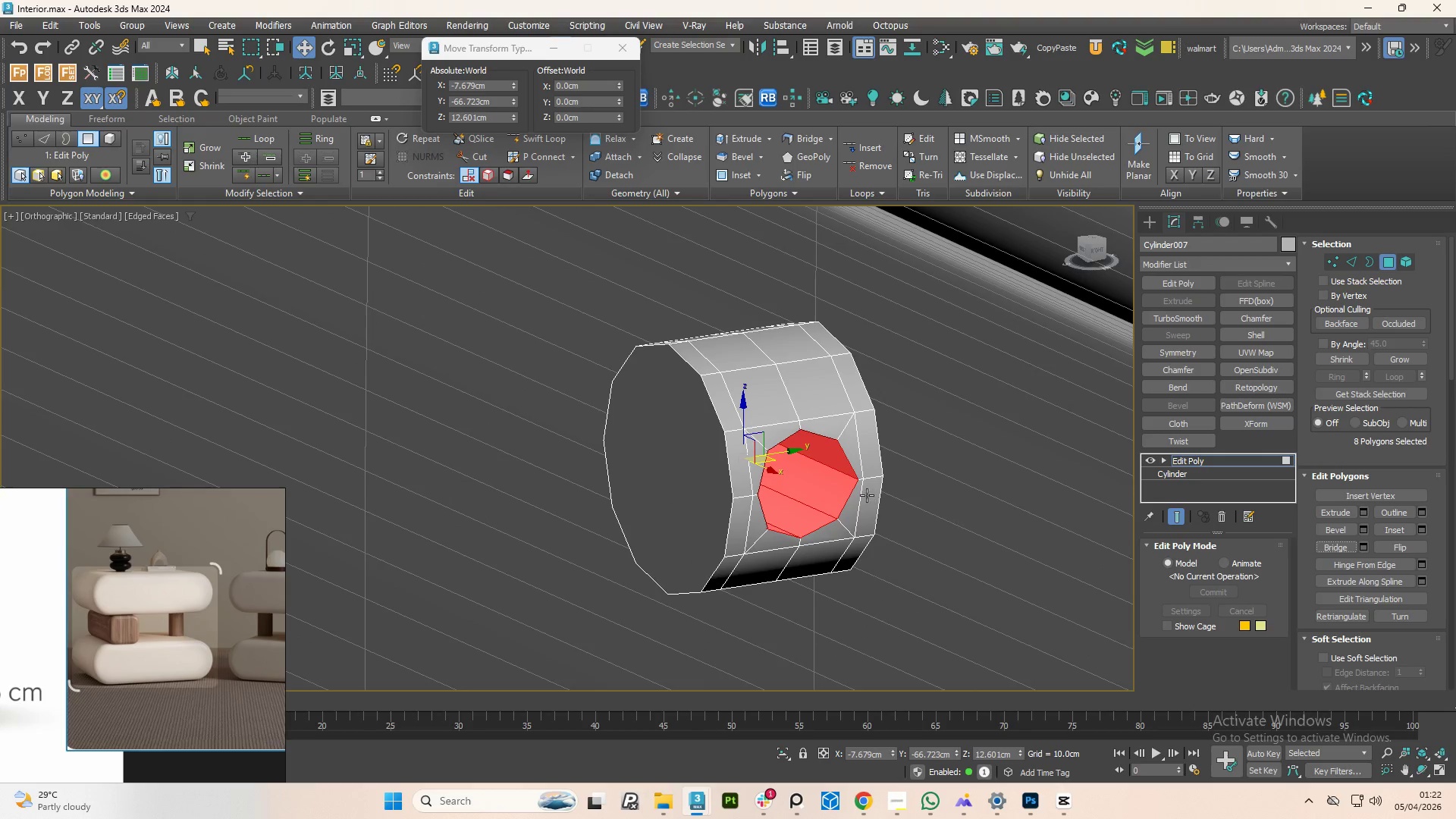 
hold_key(key=AltLeft, duration=1.45)
 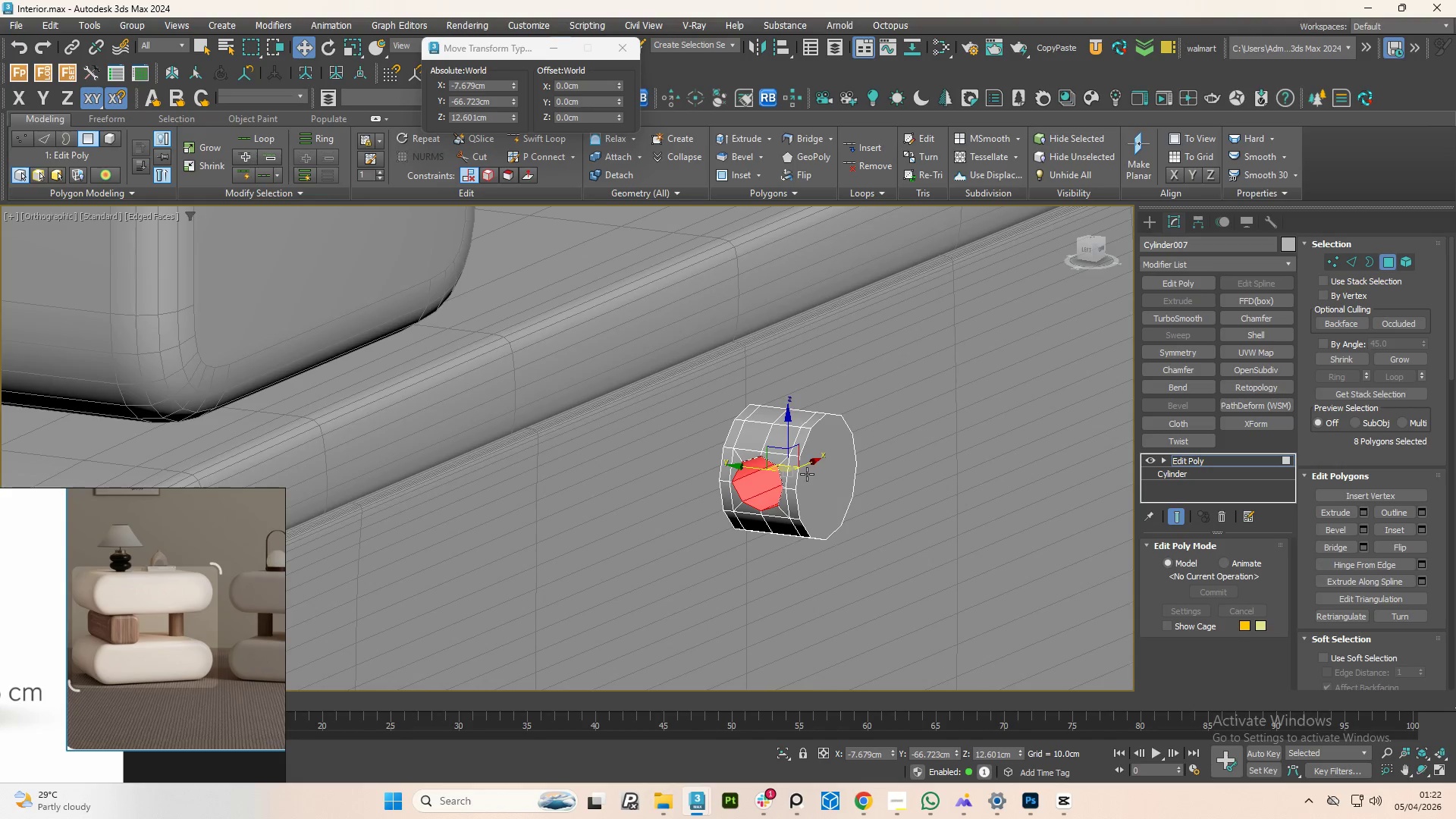 
scroll: coordinate [833, 486], scroll_direction: down, amount: 2.0
 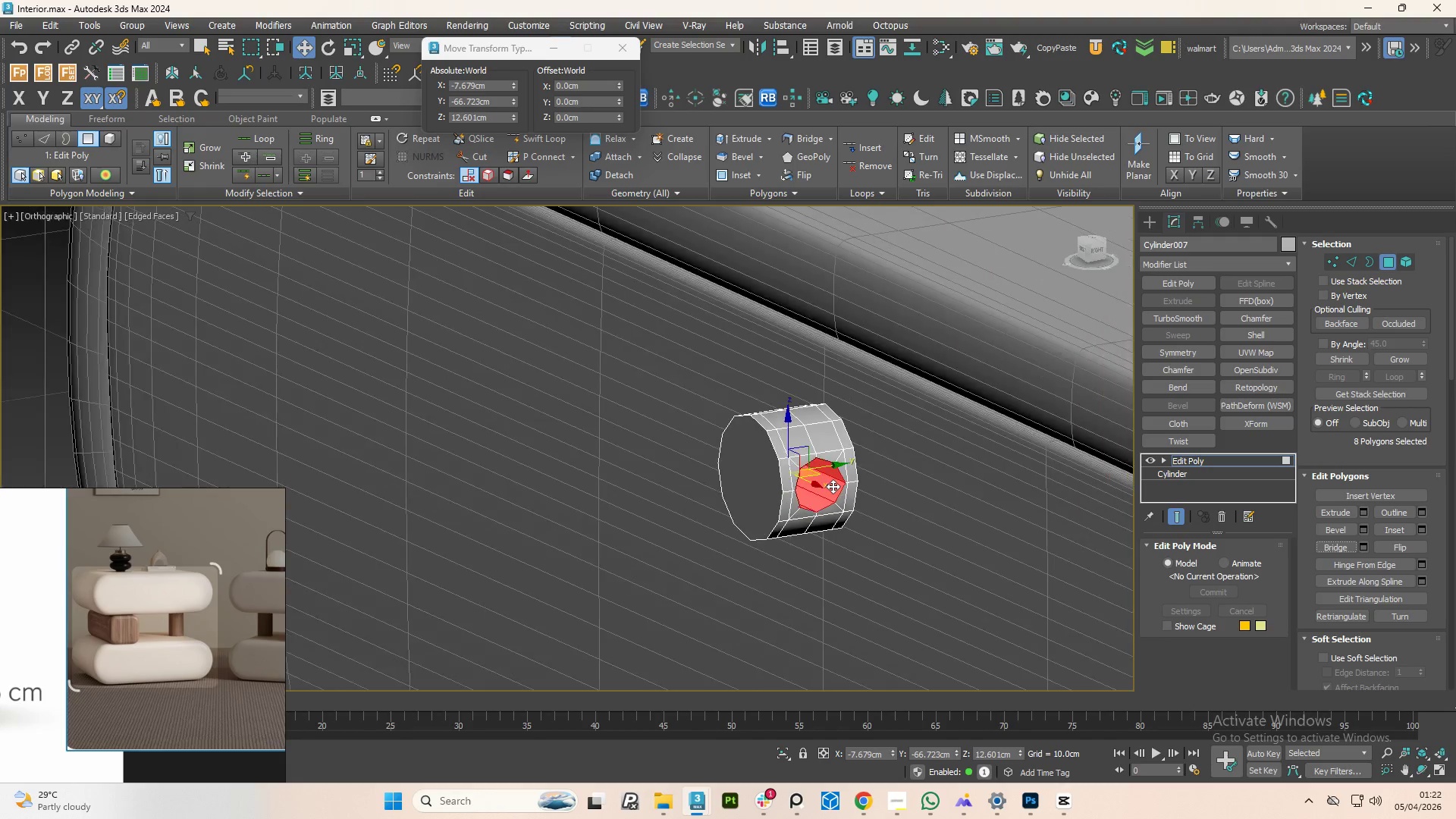 
key(4)
 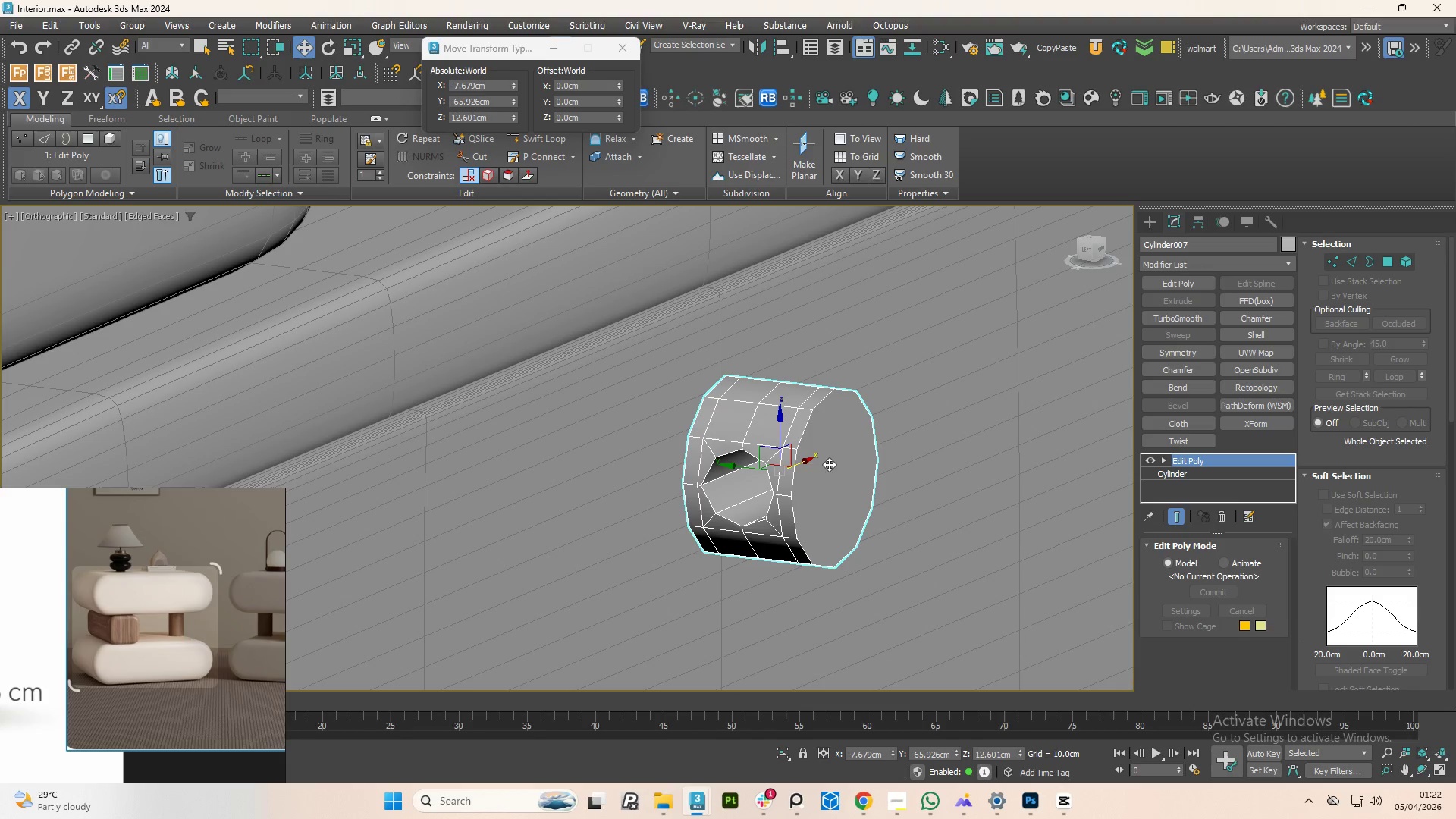 
scroll: coordinate [807, 473], scroll_direction: up, amount: 1.0
 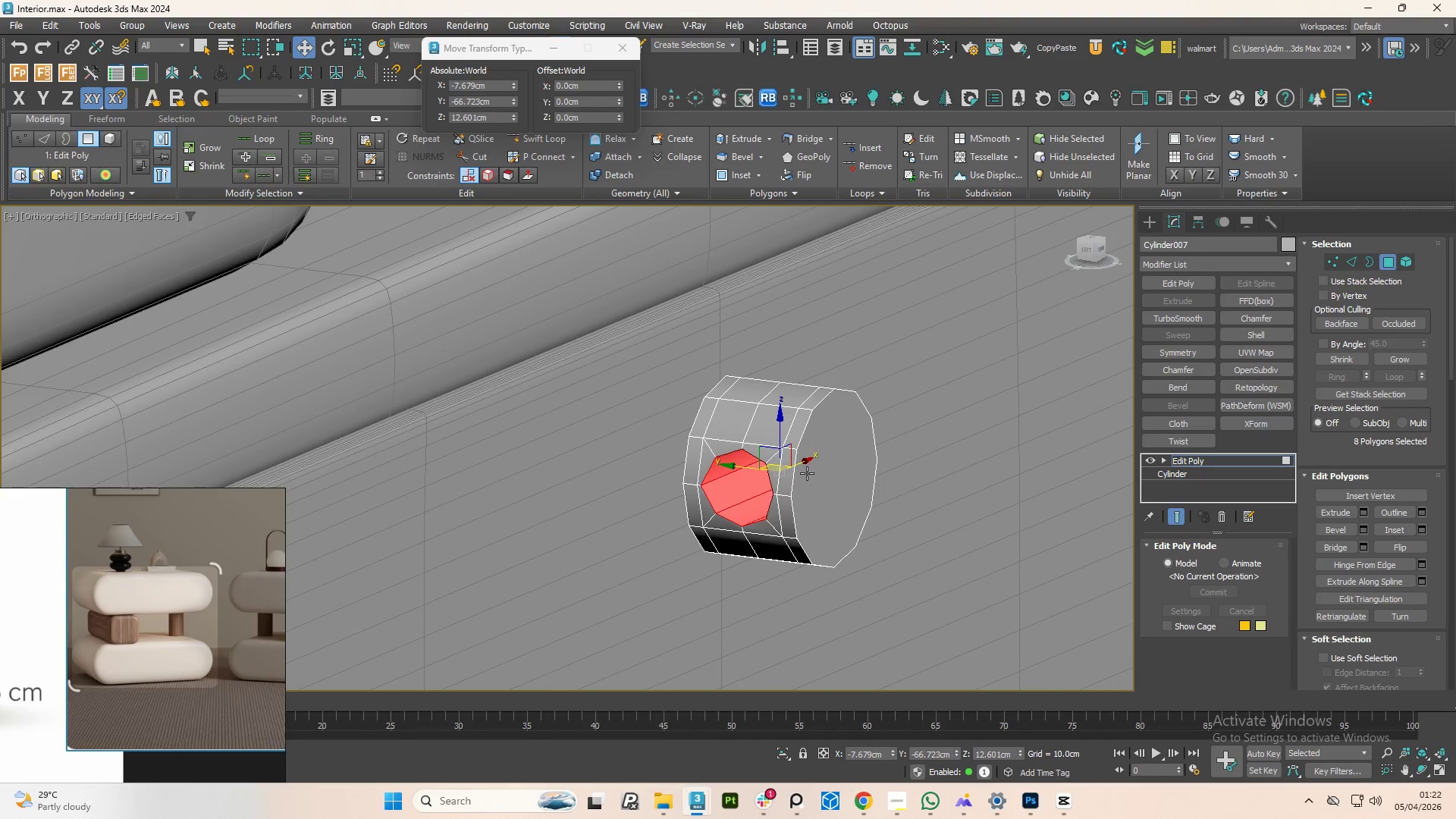 
left_click([833, 464])
 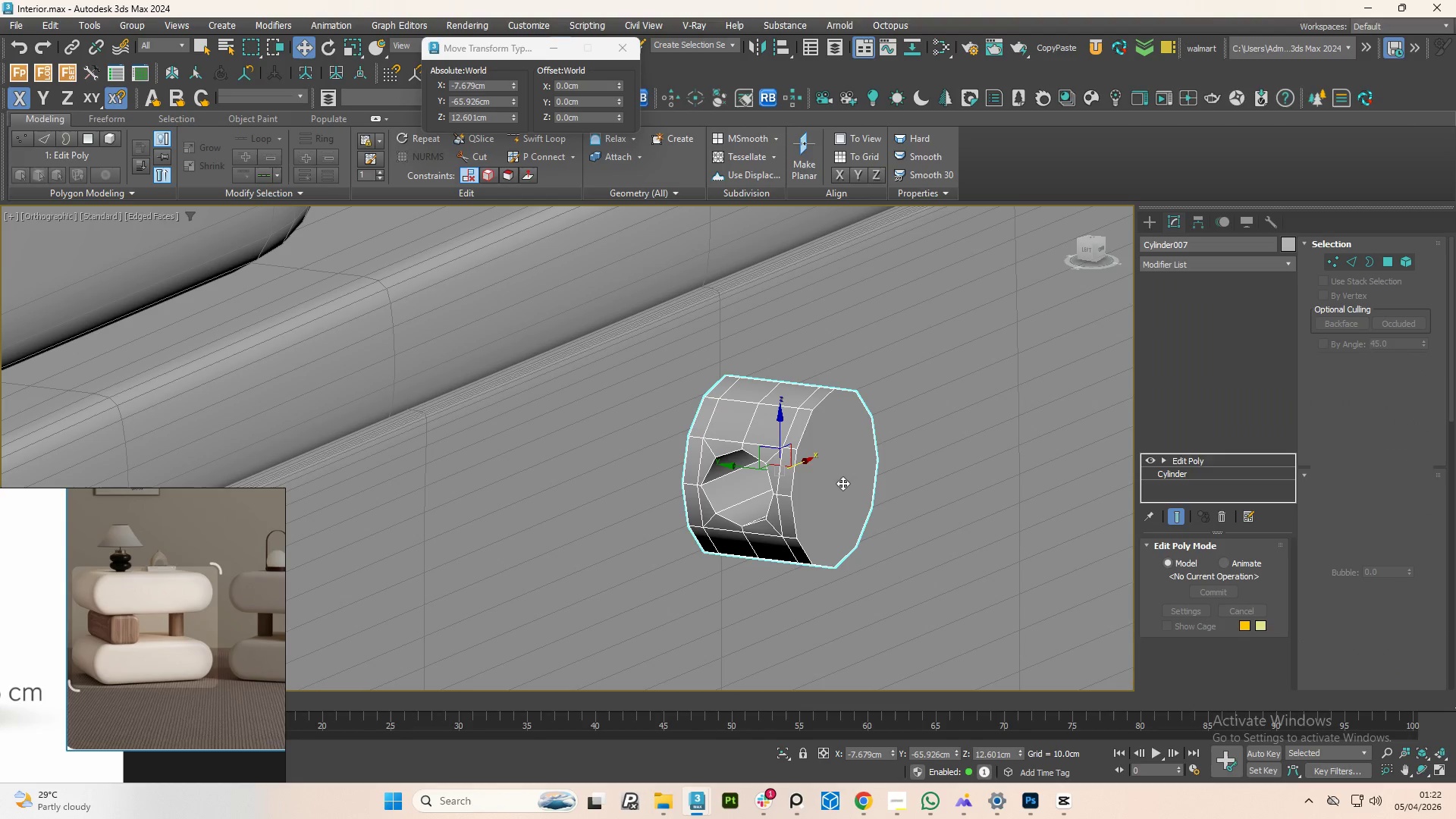 
scroll: coordinate [847, 479], scroll_direction: down, amount: 1.0
 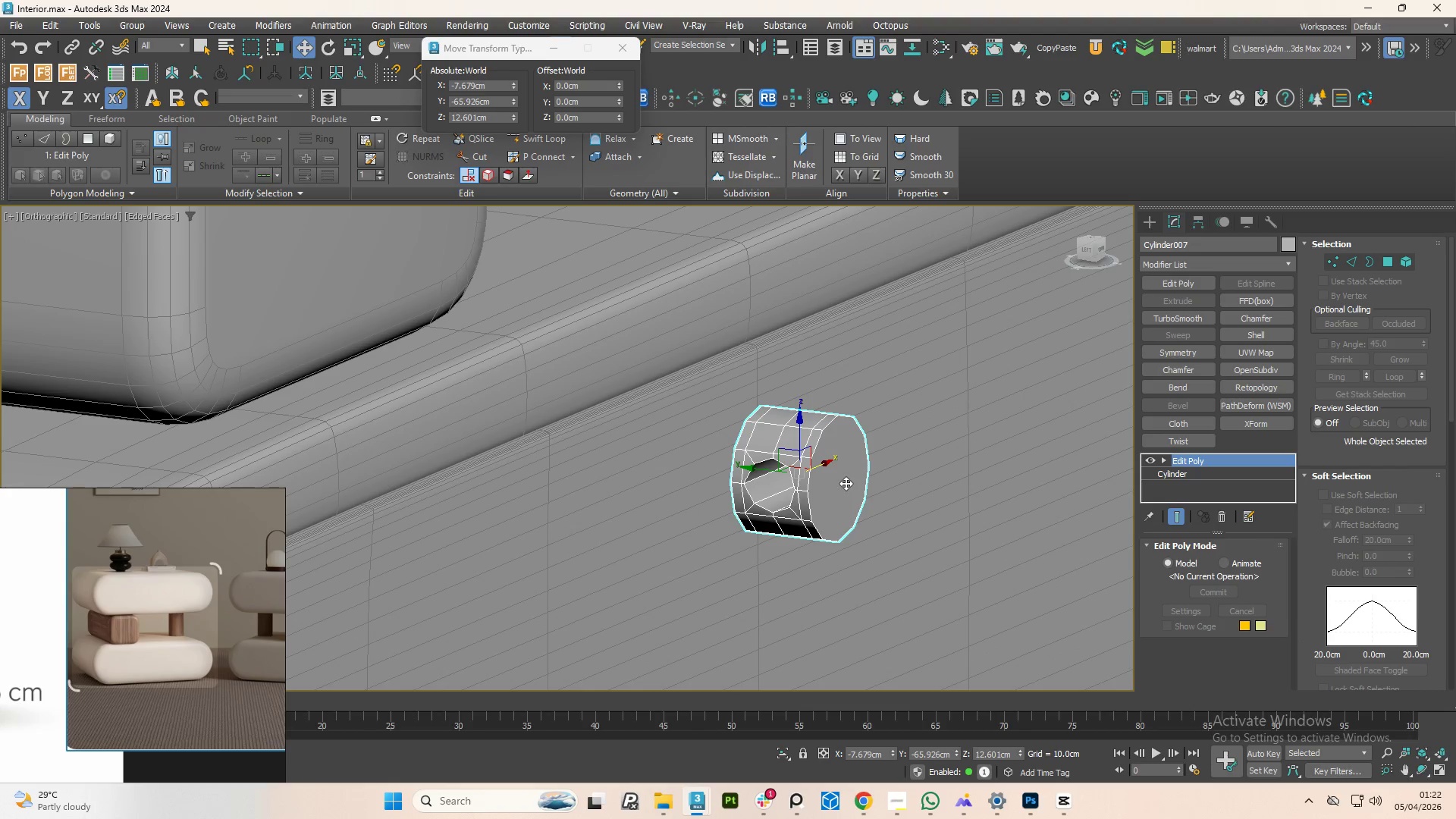 
key(4)
 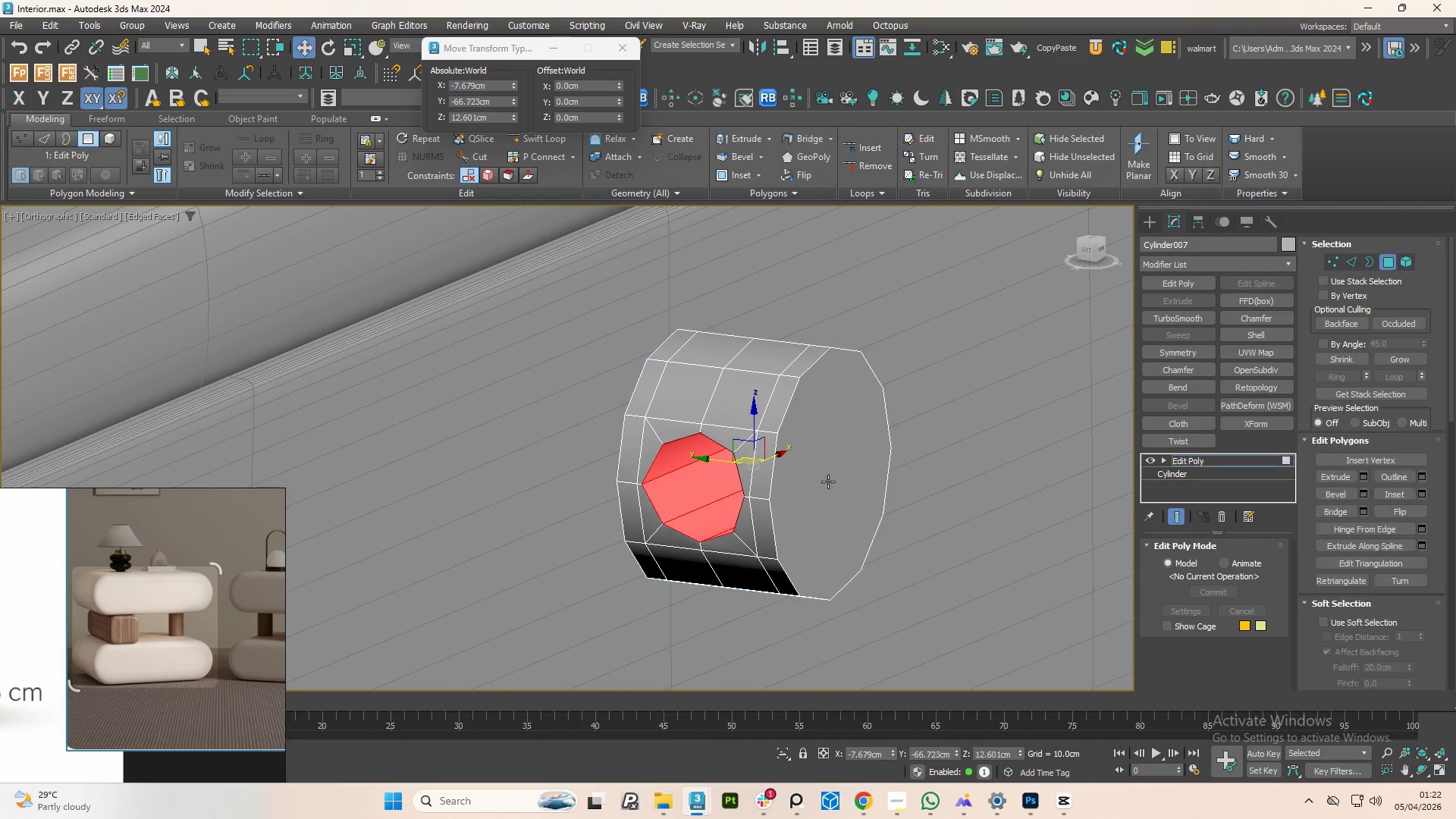 
scroll: coordinate [846, 483], scroll_direction: up, amount: 2.0
 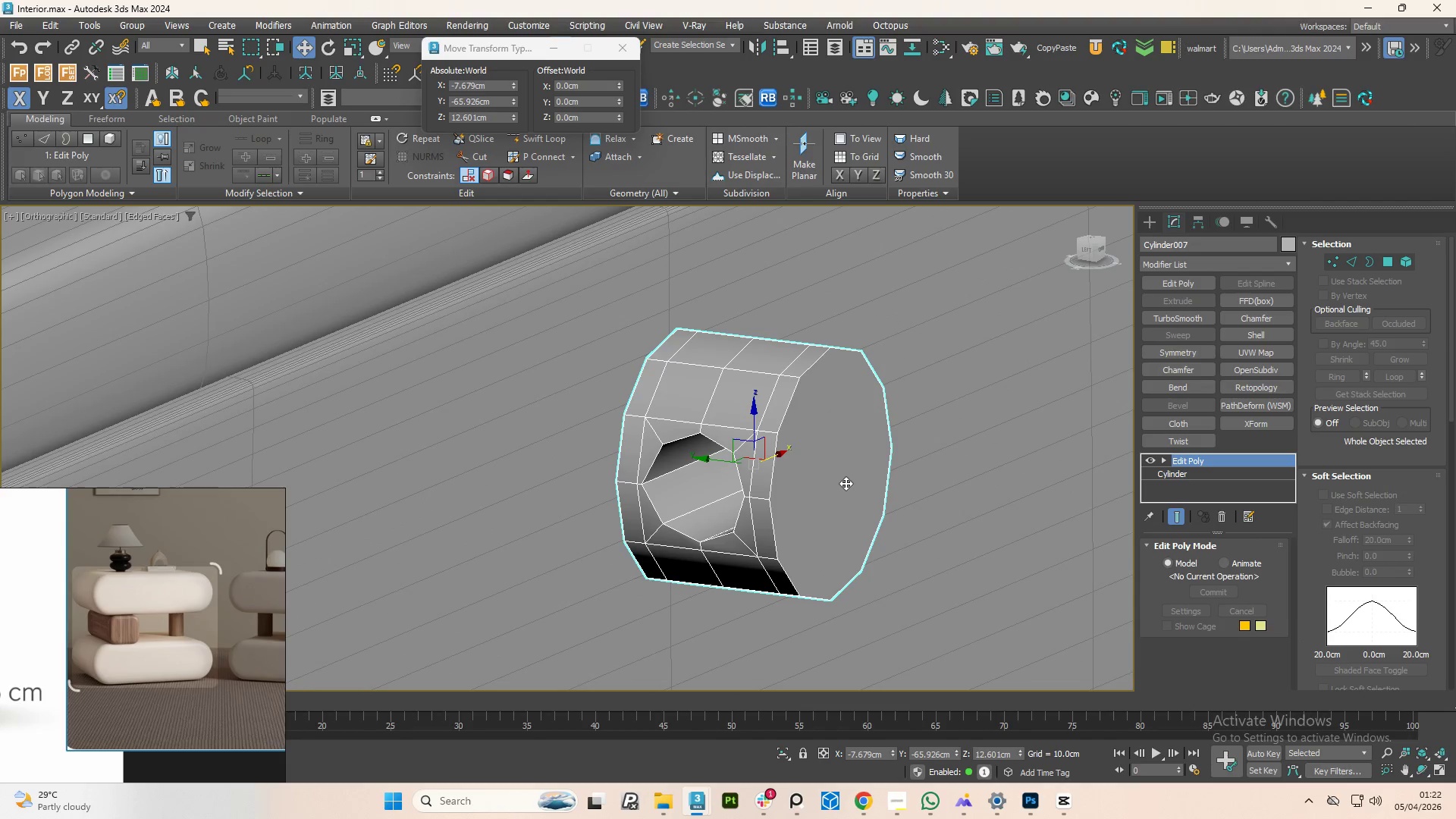 
left_click([828, 482])
 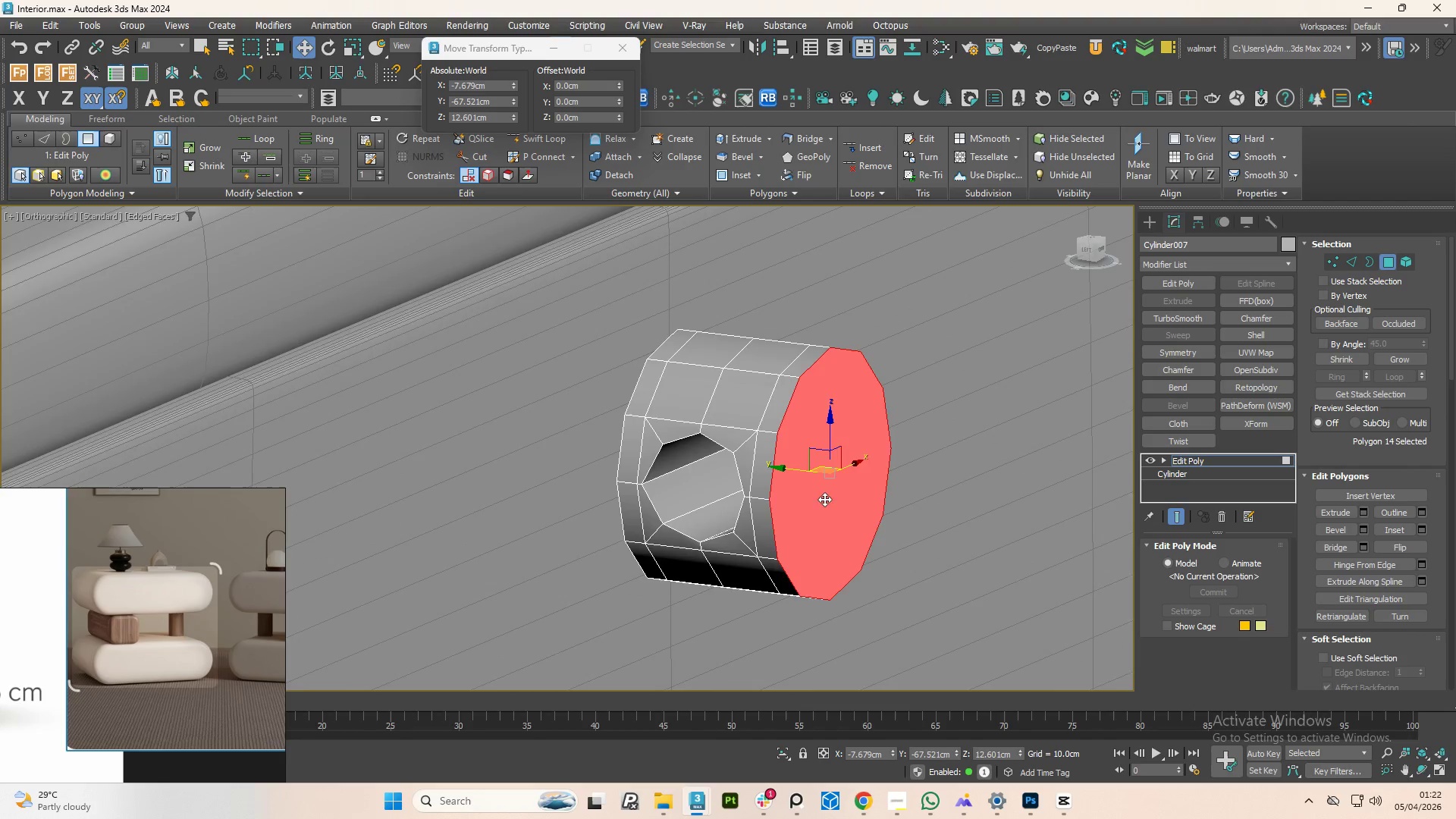 
hold_key(key=AltLeft, duration=1.5)
 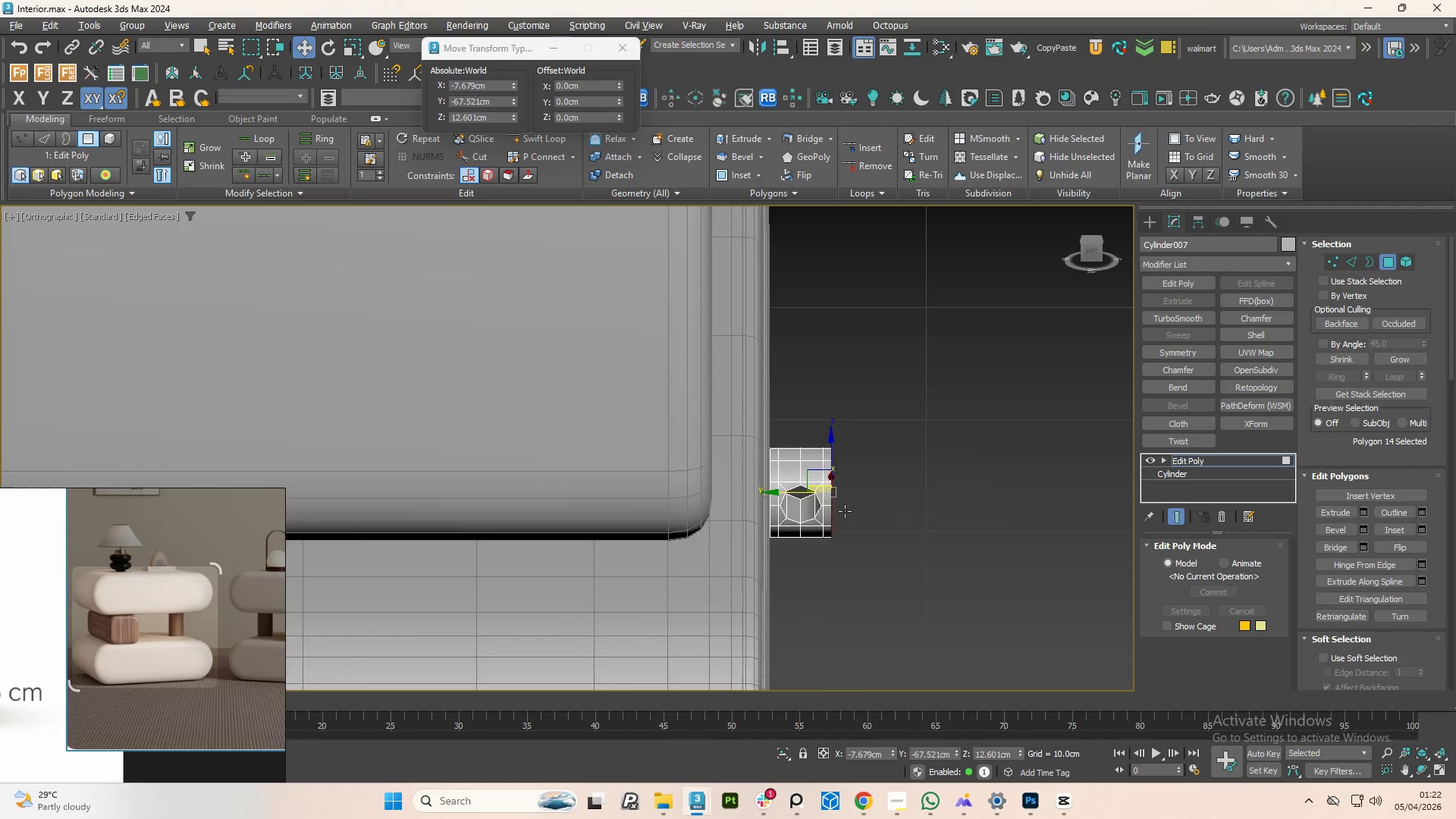 
scroll: coordinate [827, 510], scroll_direction: down, amount: 3.0
 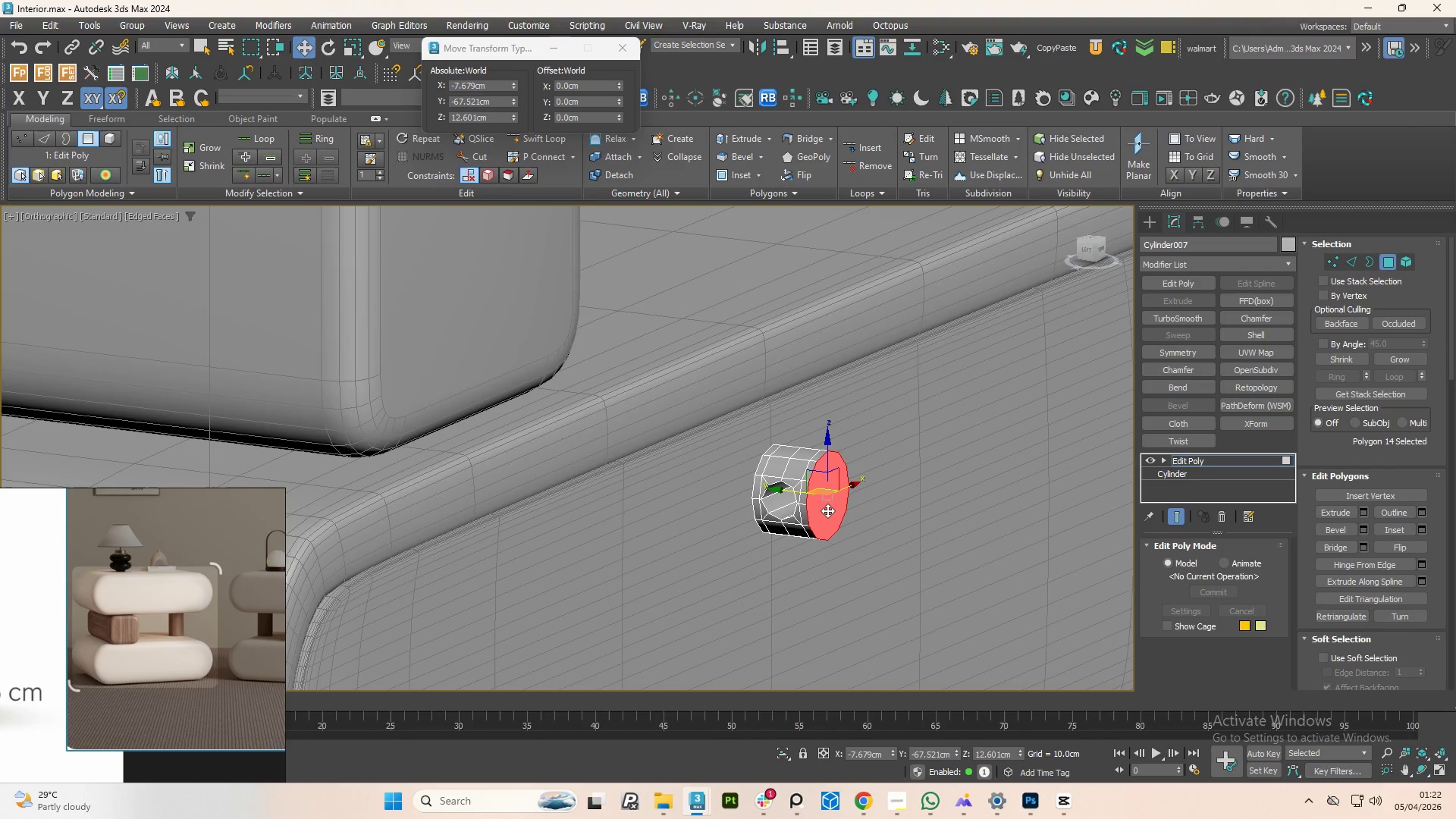 
hold_key(key=AltLeft, duration=0.81)
 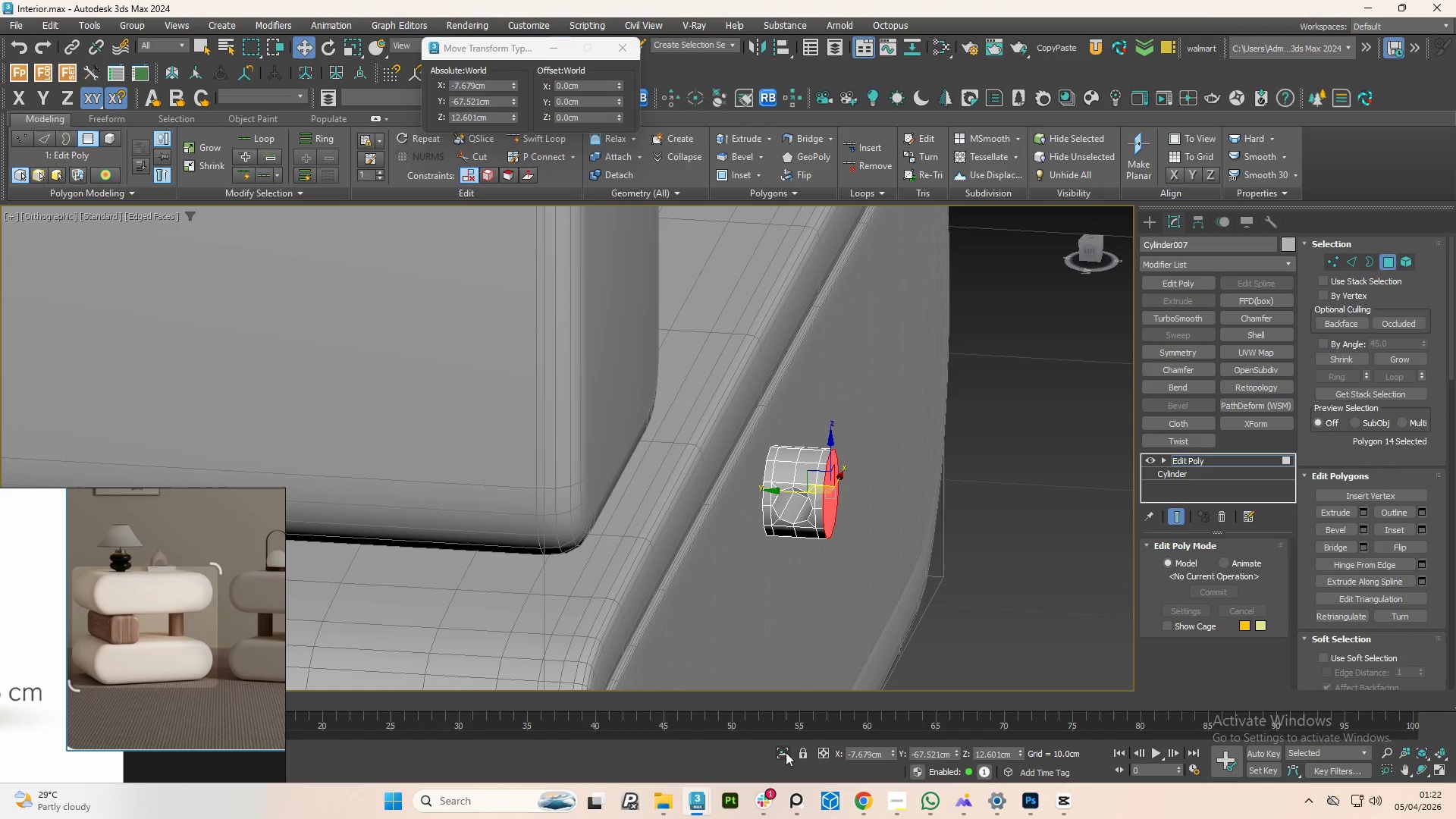 
left_click([777, 752])
 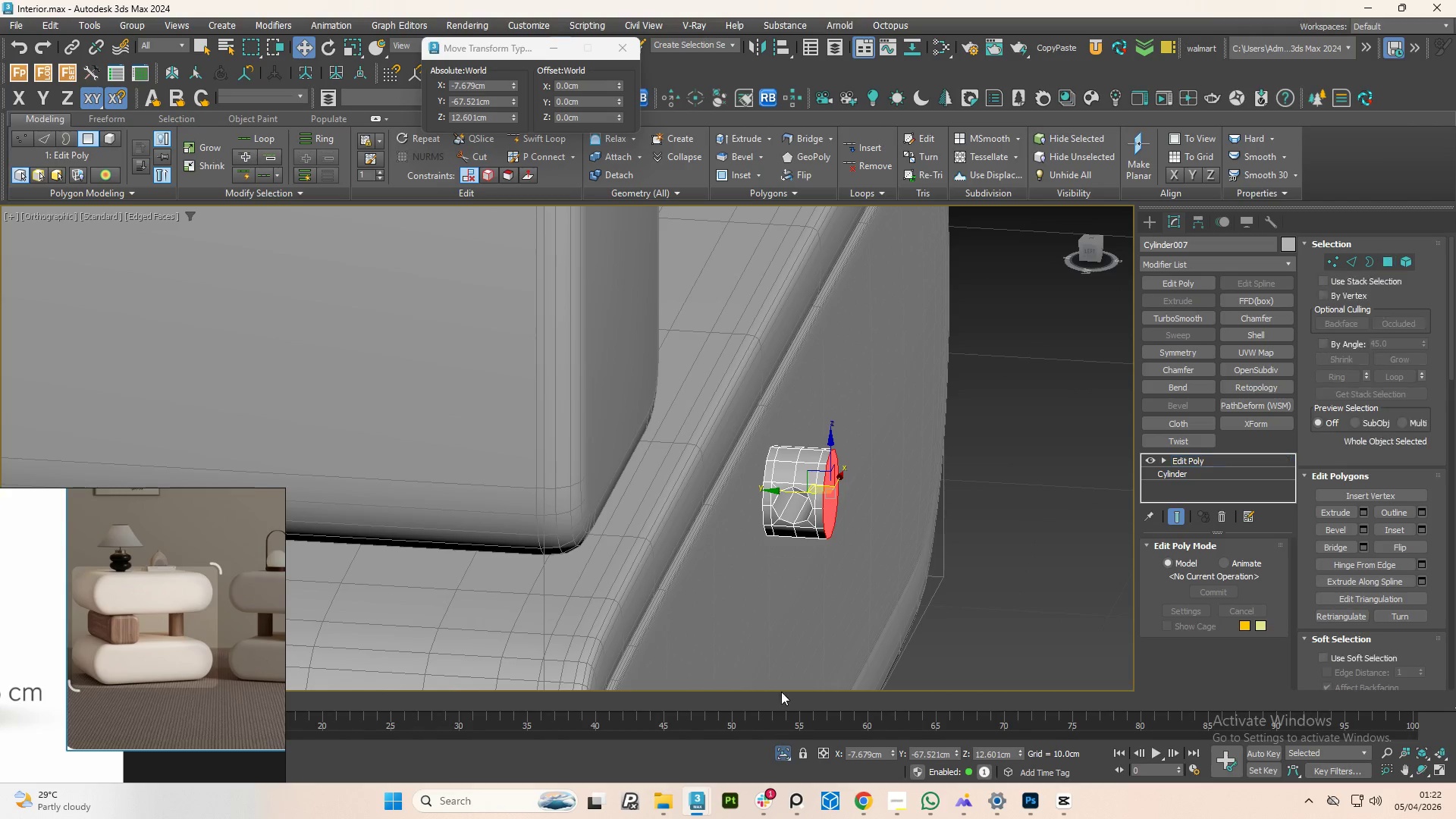 
hold_key(key=AltLeft, duration=0.8)
 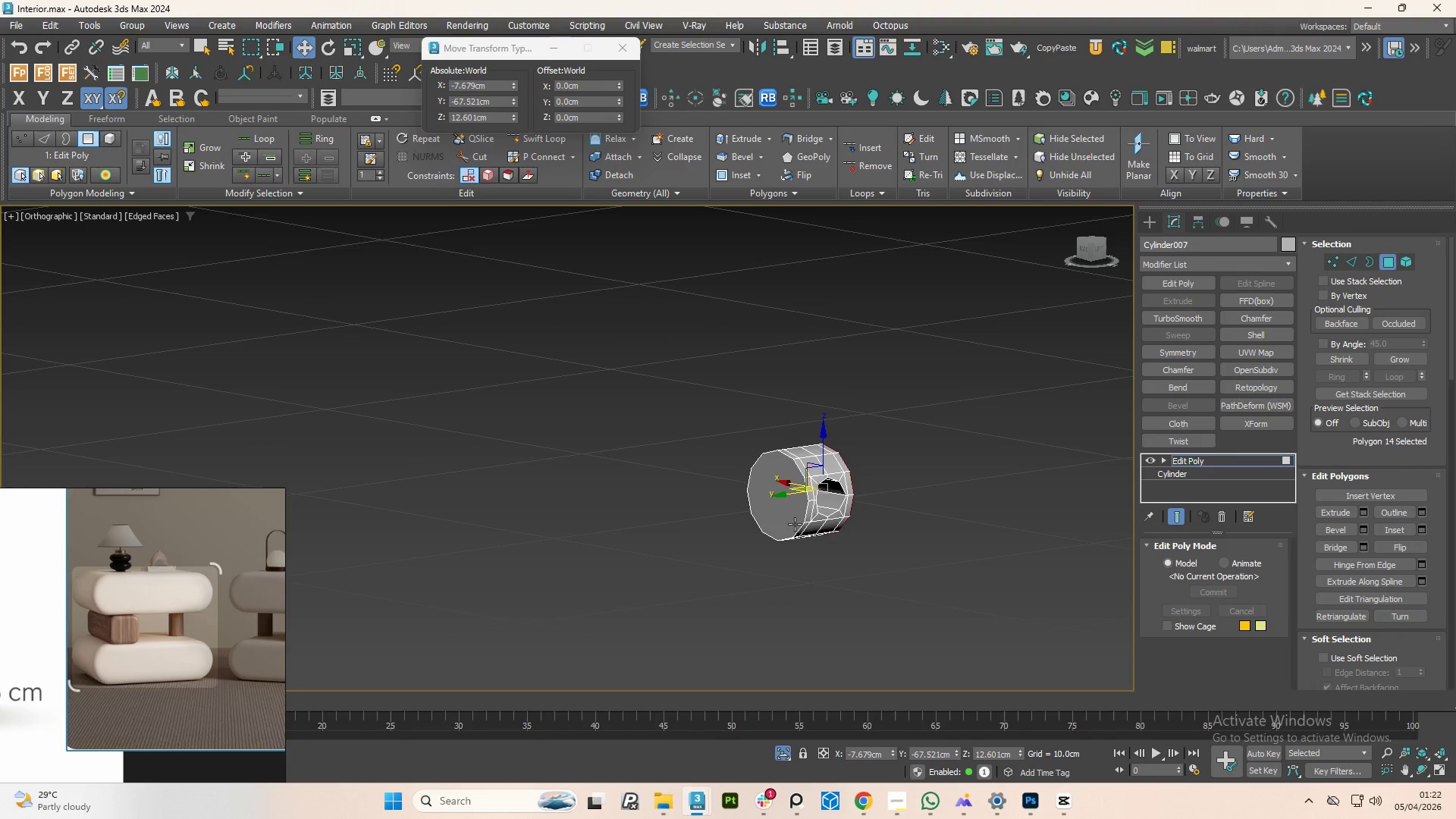 
key(Control+ControlLeft)
 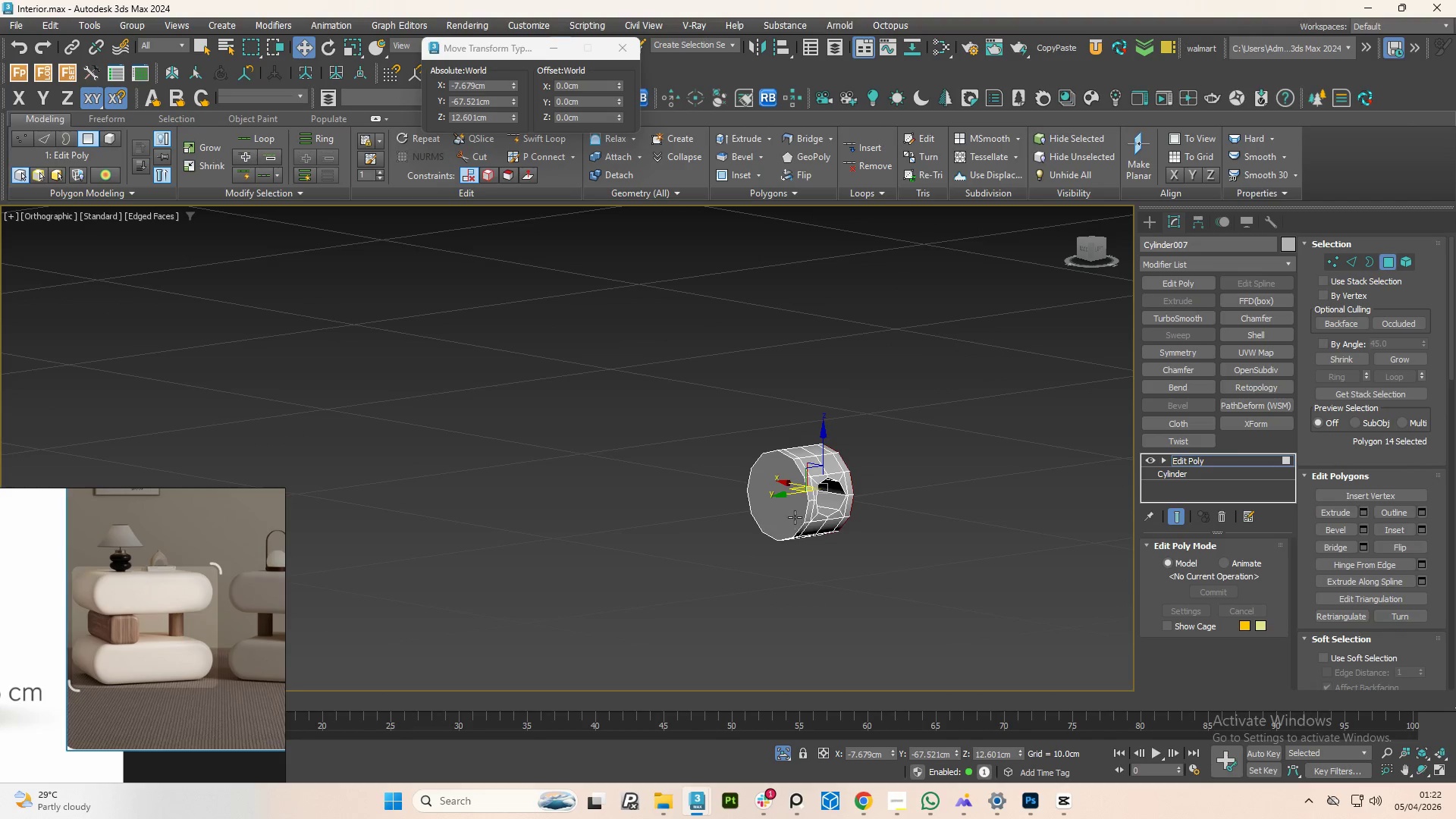 
hold_key(key=ControlLeft, duration=0.42)
left_click([792, 510])
 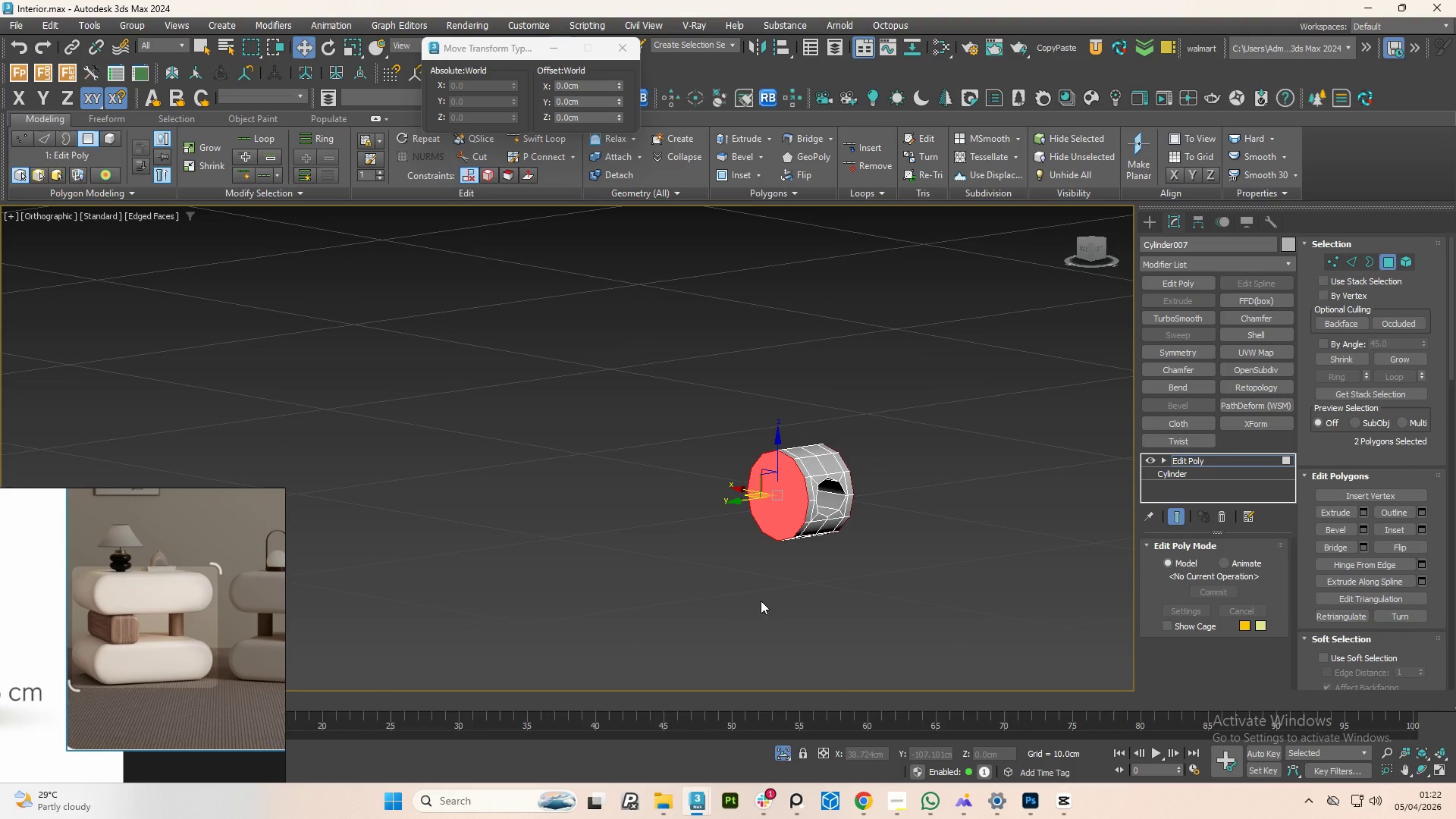 
key(Delete)
 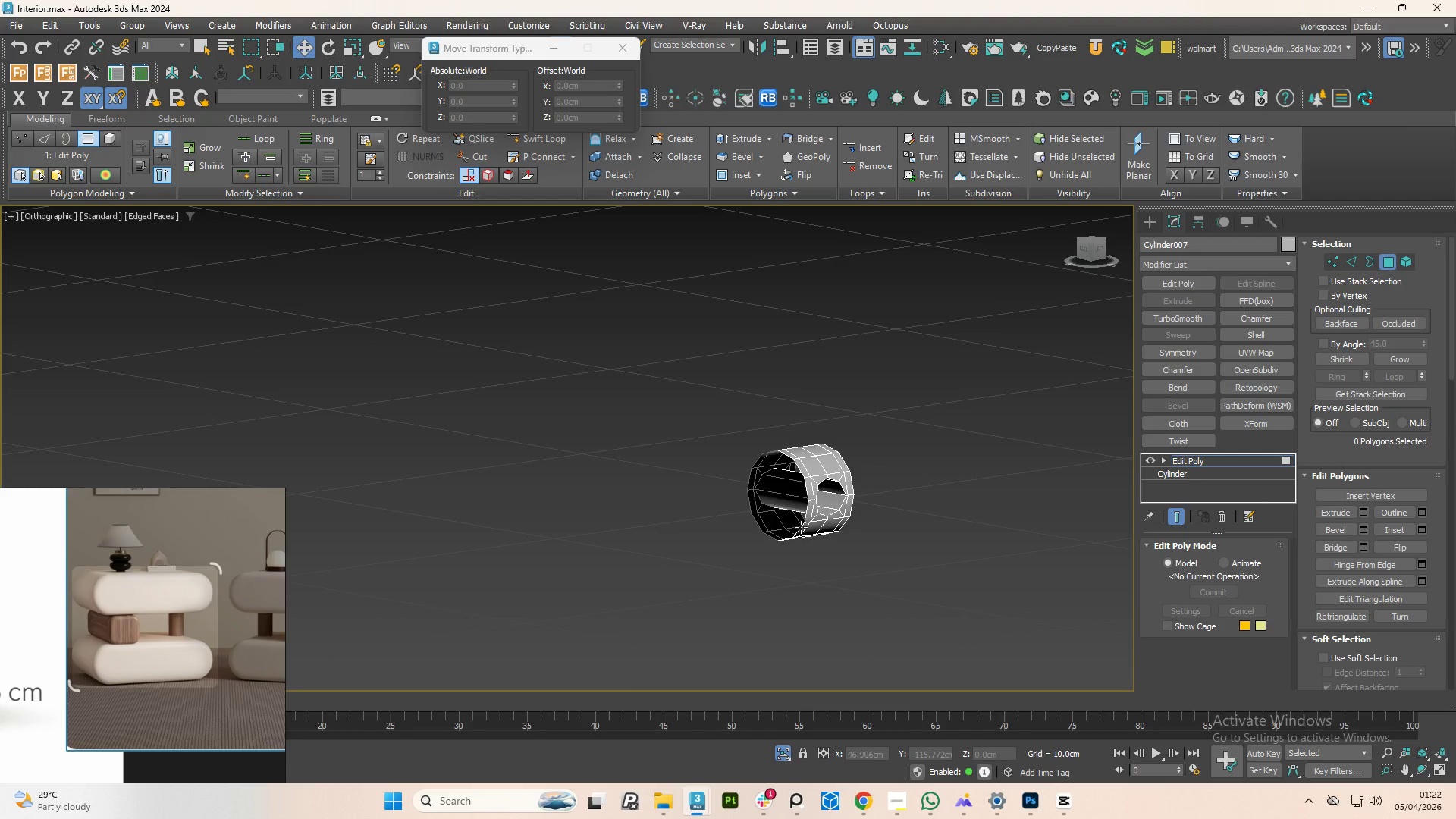 
scroll: coordinate [795, 477], scroll_direction: up, amount: 2.0
 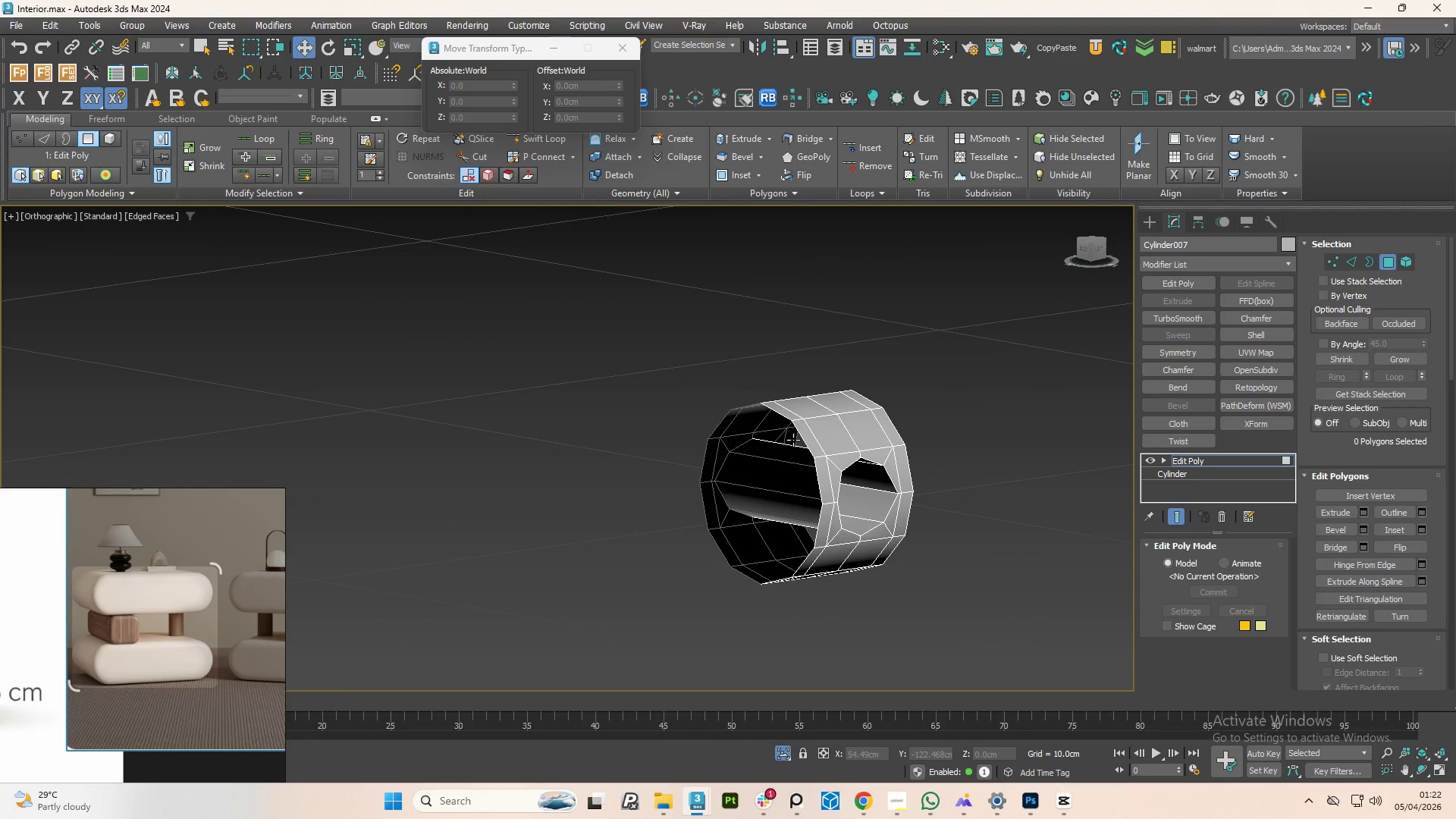 
key(3)
 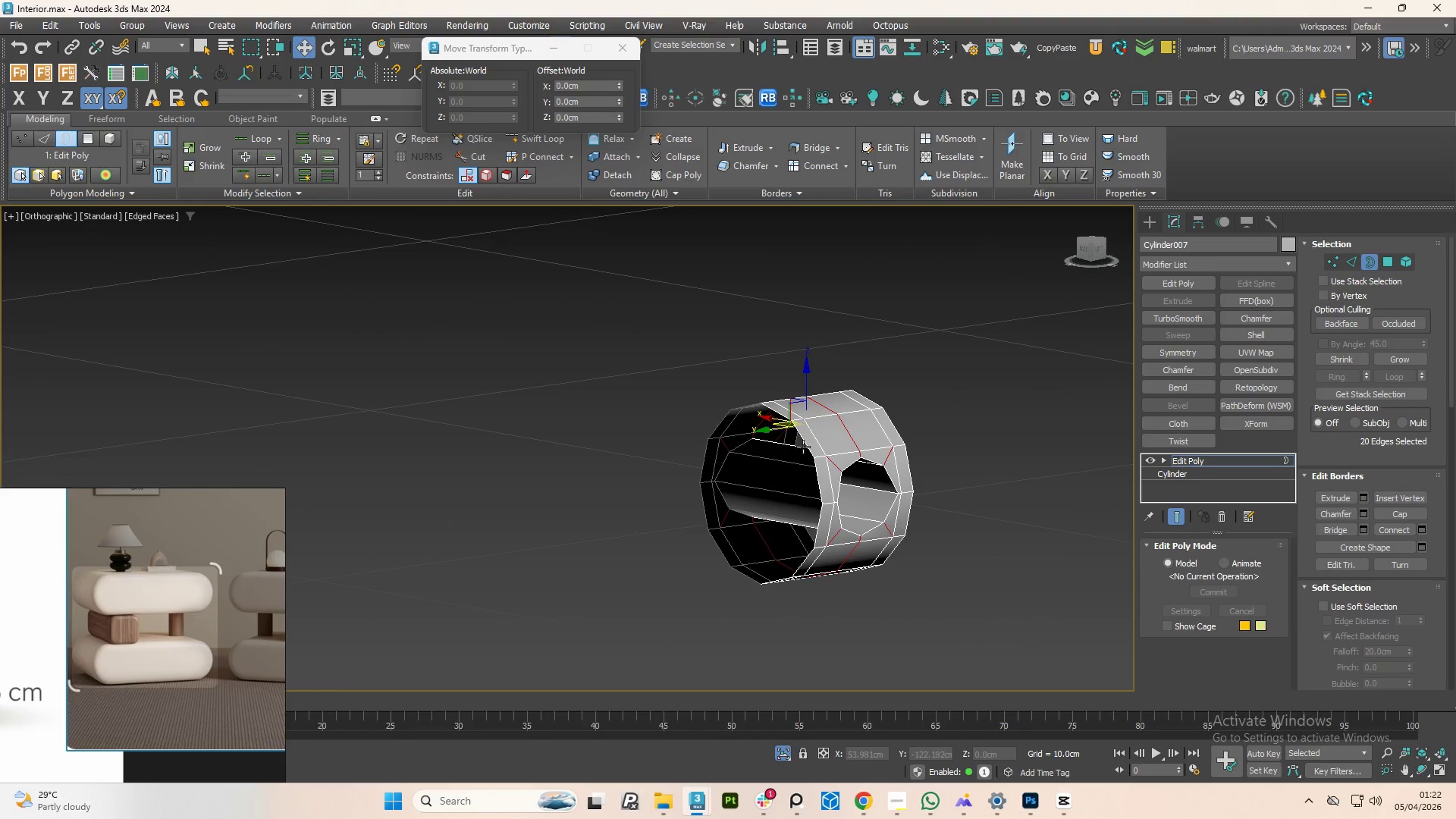 
left_click([803, 447])
 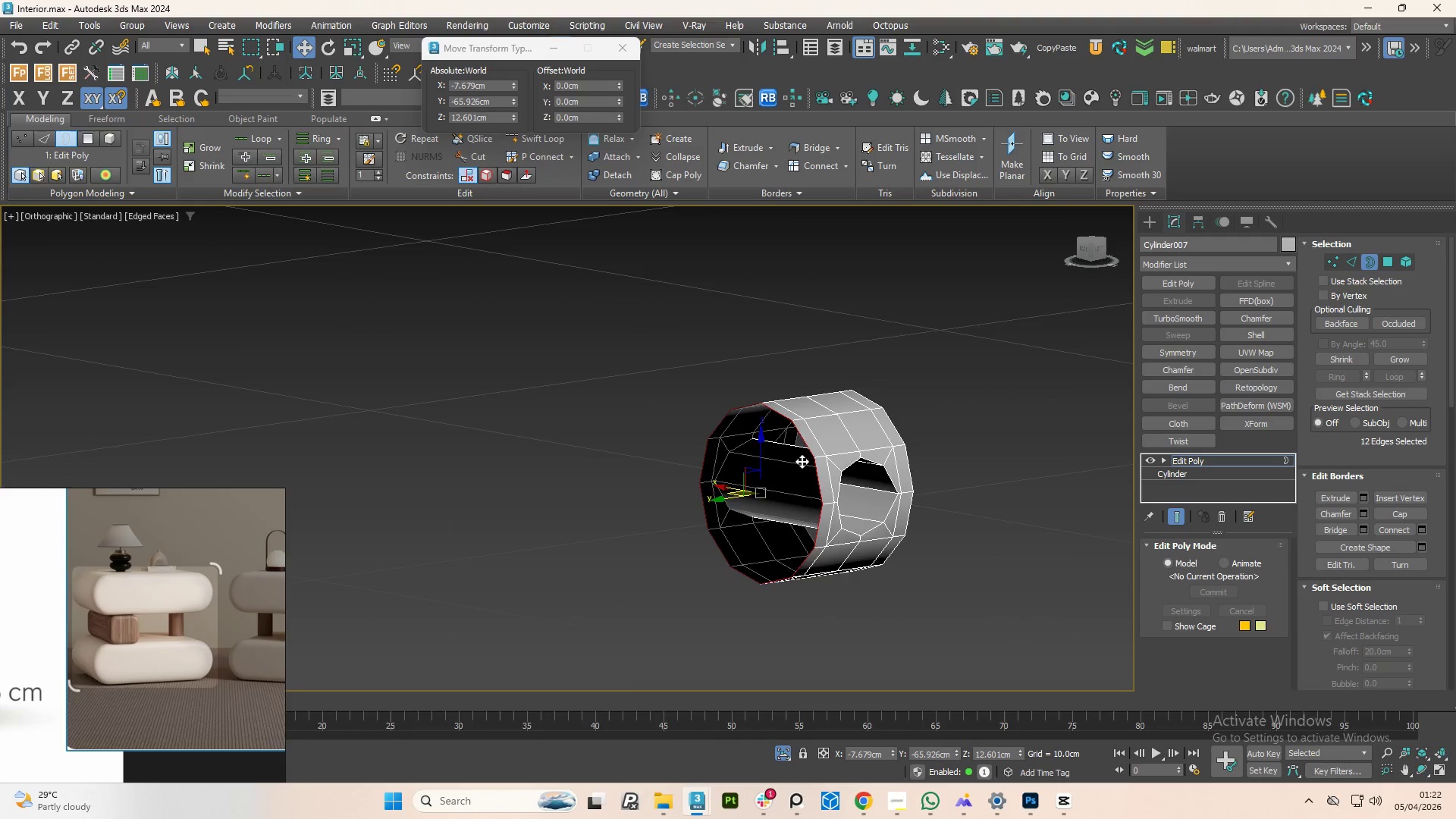 
hold_key(key=AltLeft, duration=0.86)
 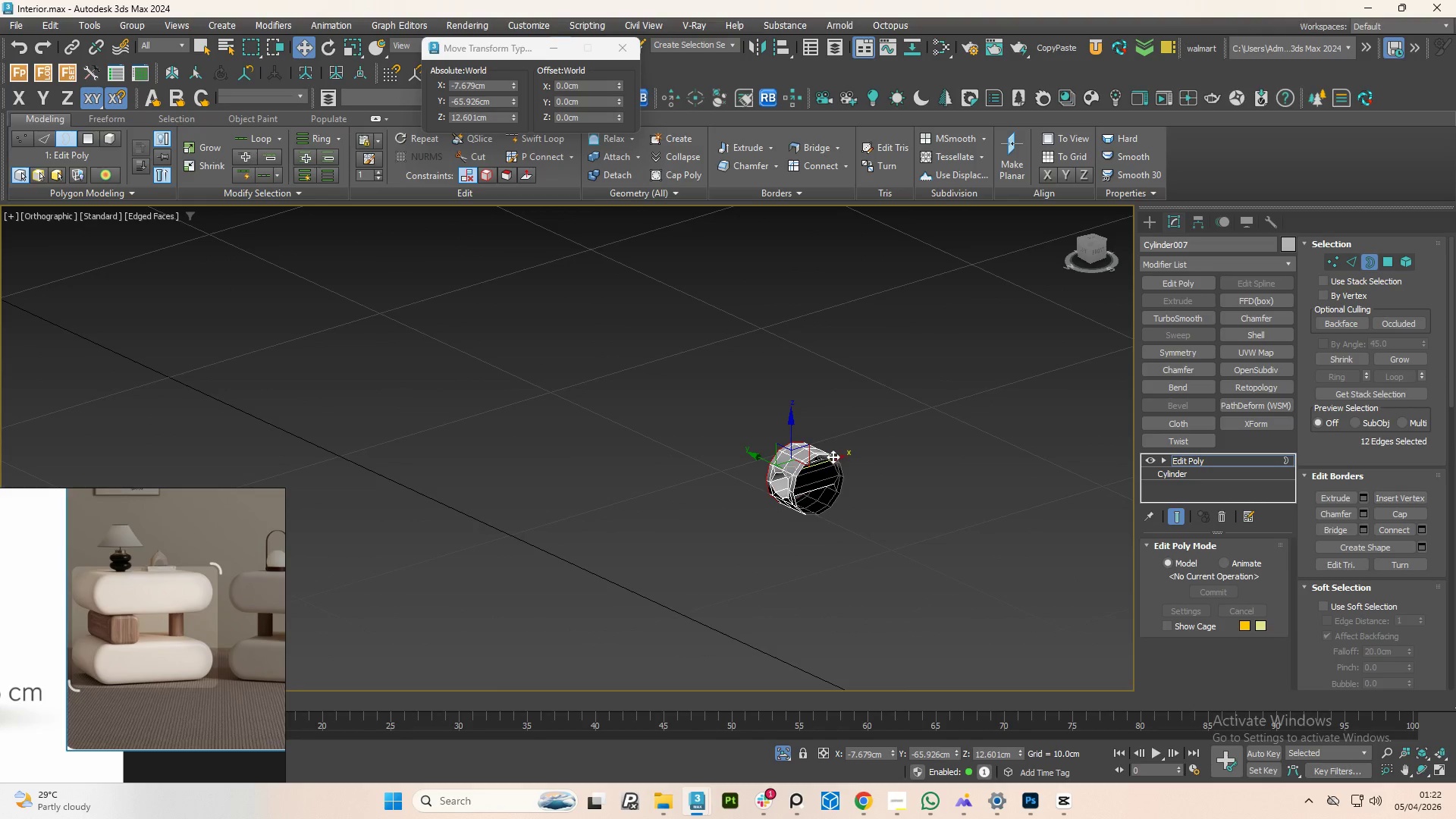 
scroll: coordinate [805, 475], scroll_direction: down, amount: 3.0
 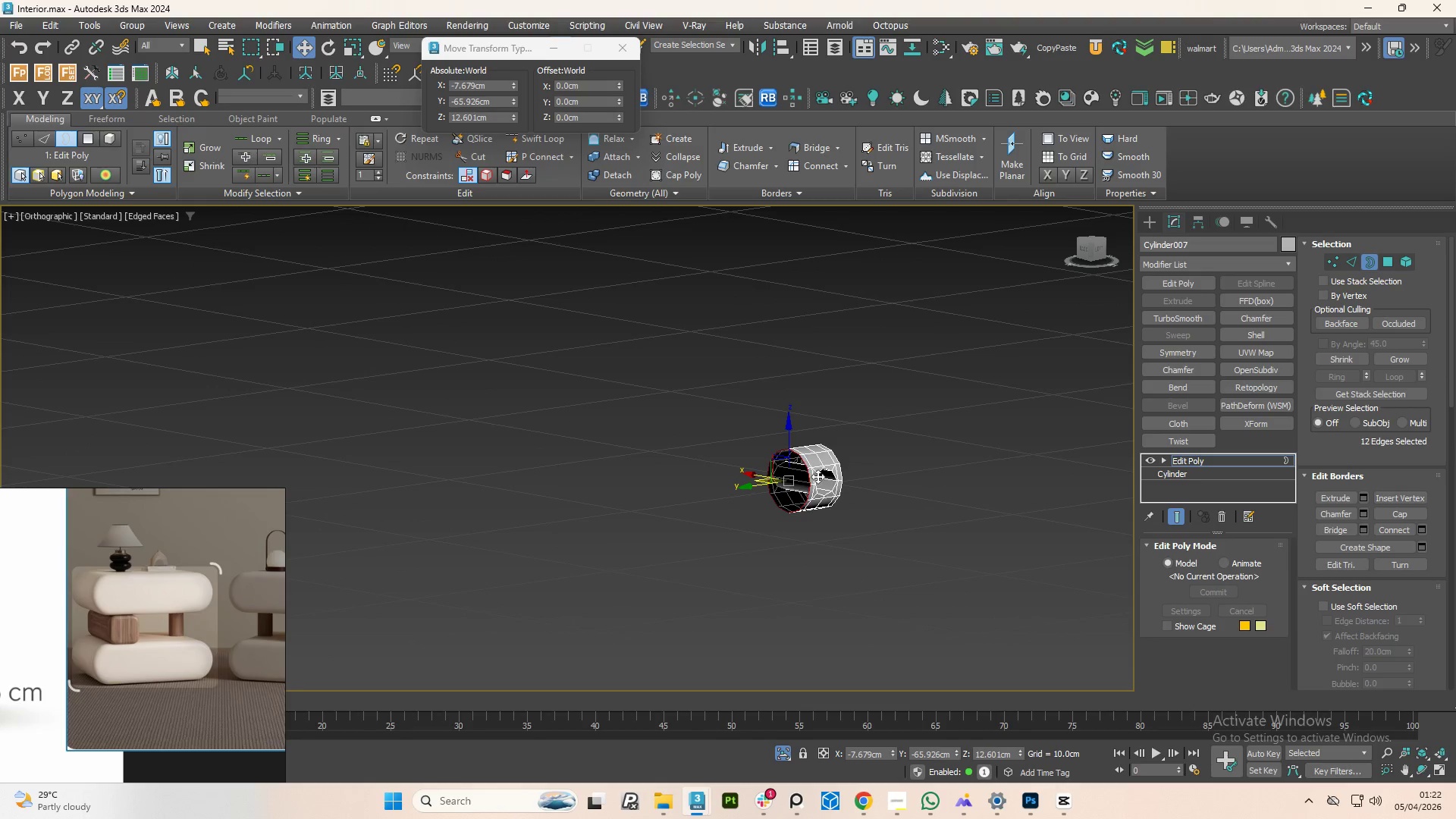 
hold_key(key=ControlLeft, duration=0.66)
 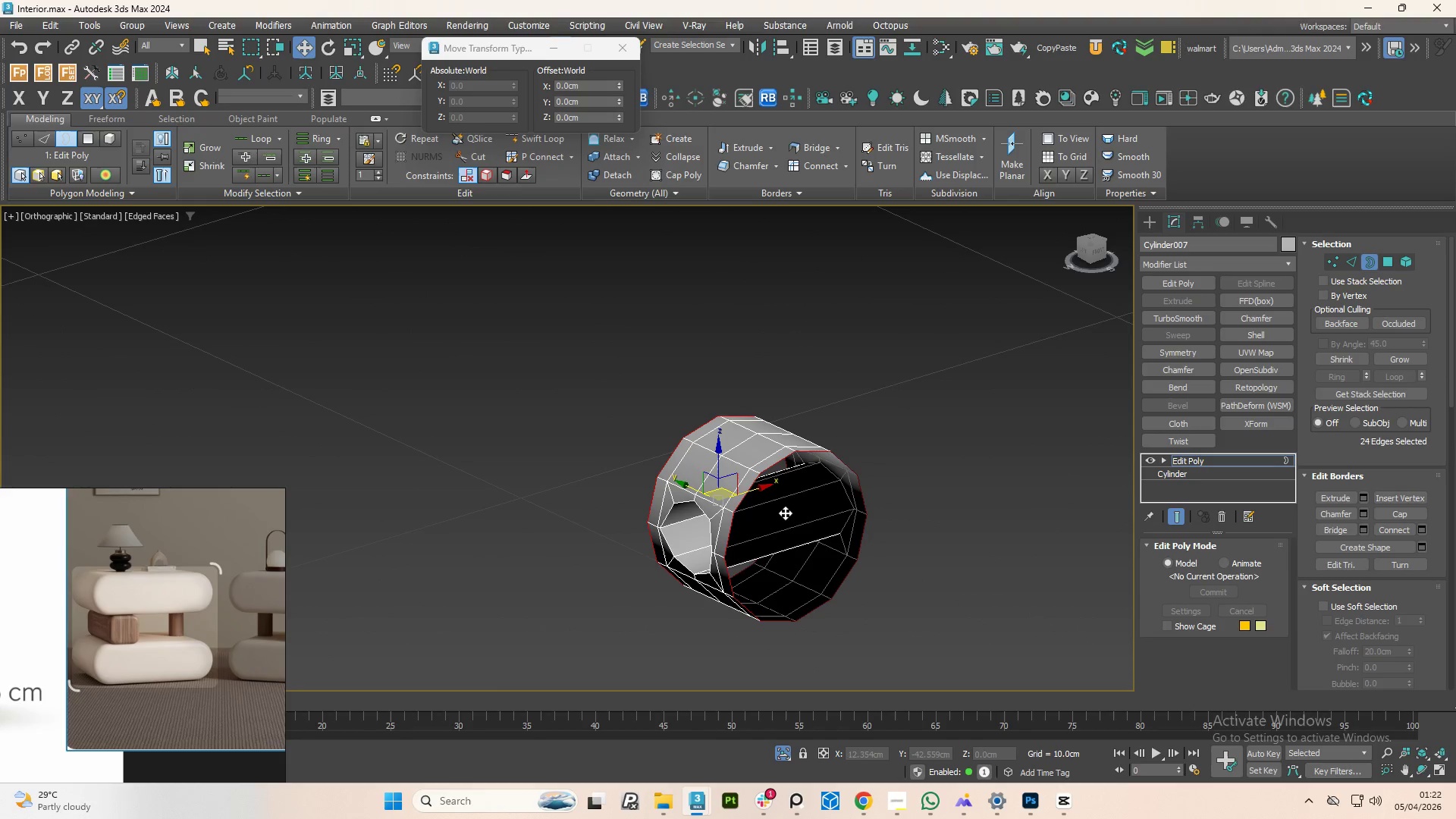 
scroll: coordinate [814, 464], scroll_direction: up, amount: 3.0
 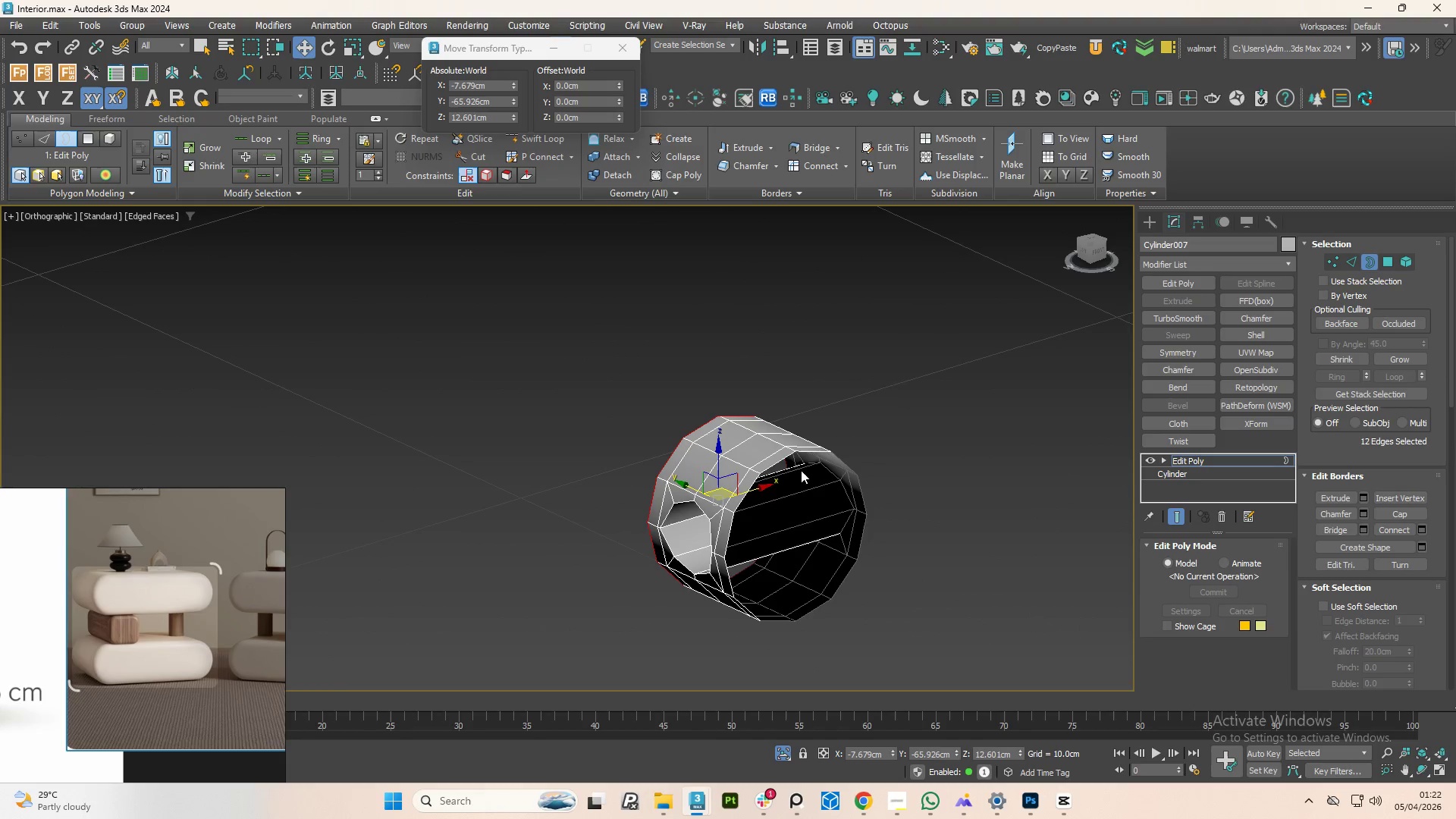 
left_click([786, 458])
 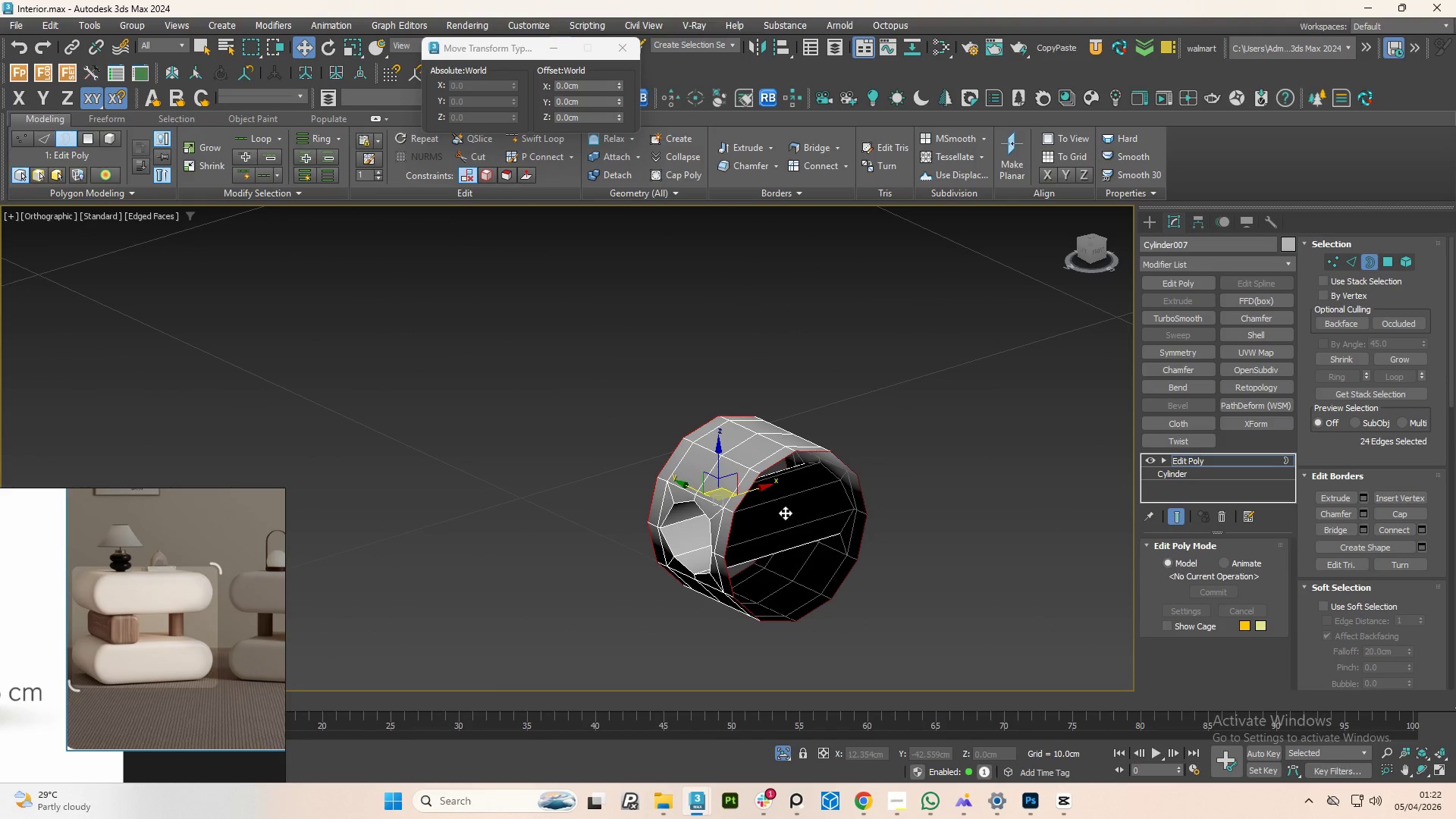 
key(R)
 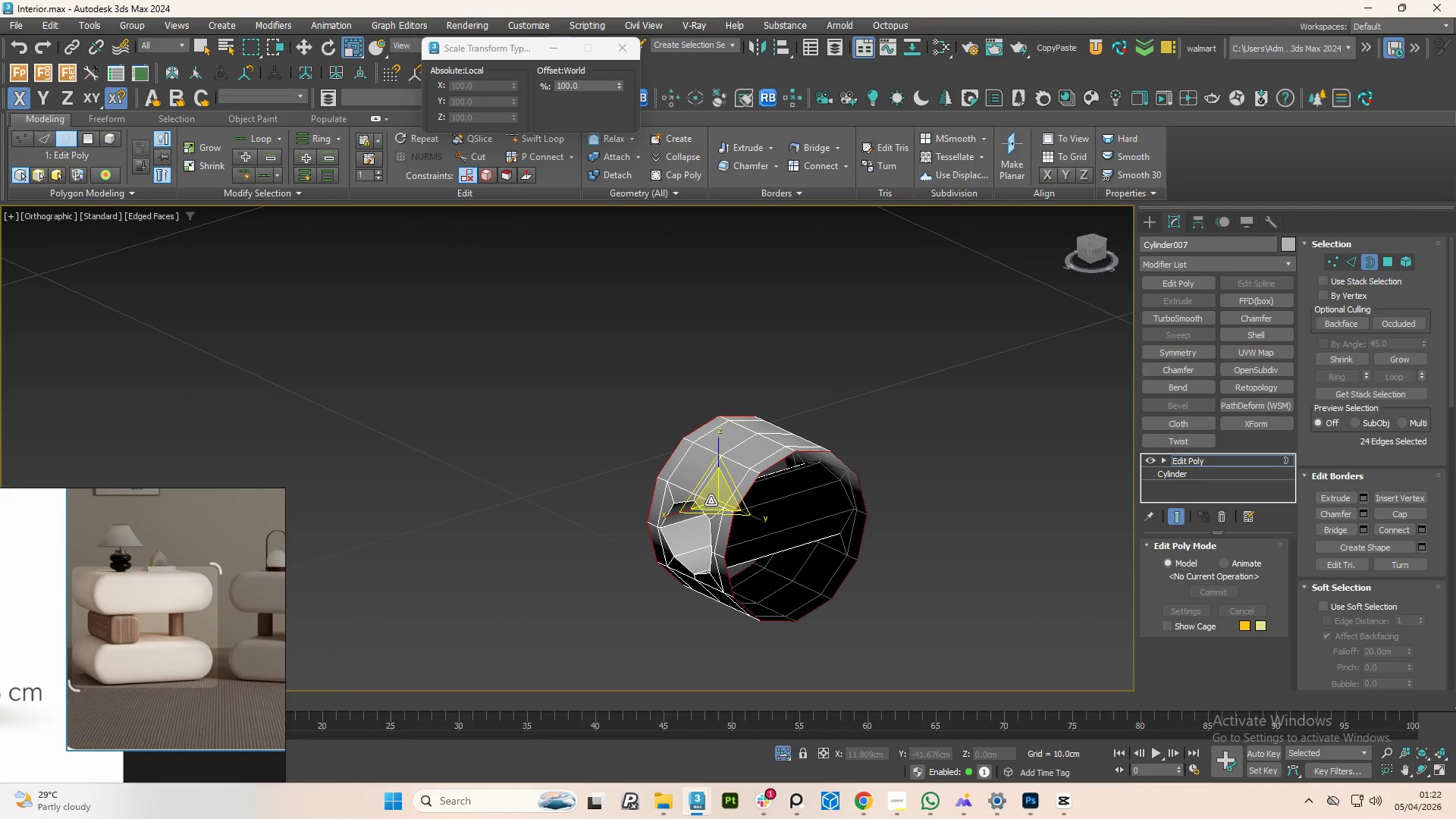 
hold_key(key=ShiftLeft, duration=1.51)
left_click_drag(start_coordinate=[712, 498], to_coordinate=[719, 503])
 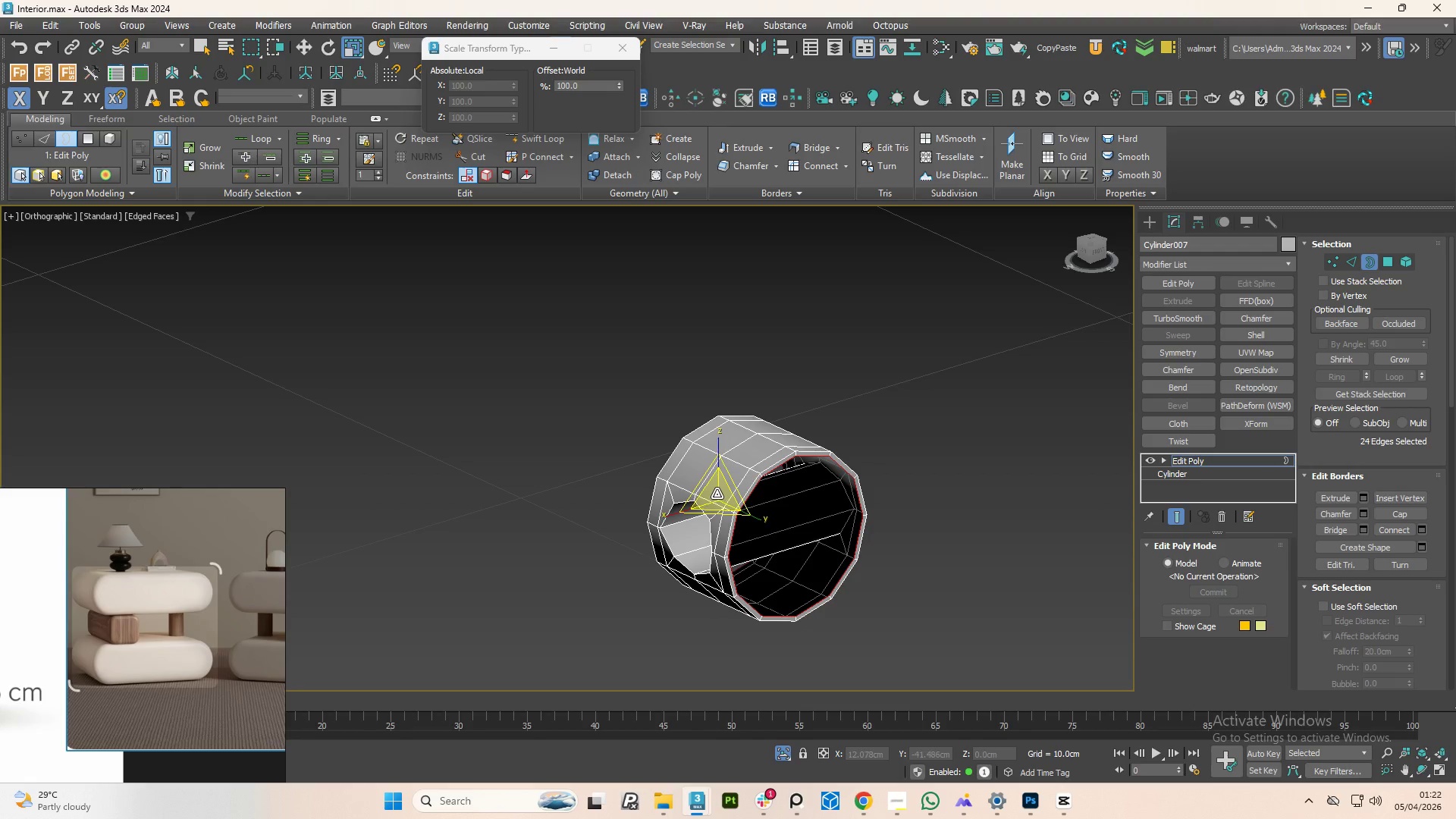 
hold_key(key=ShiftLeft, duration=1.5)
 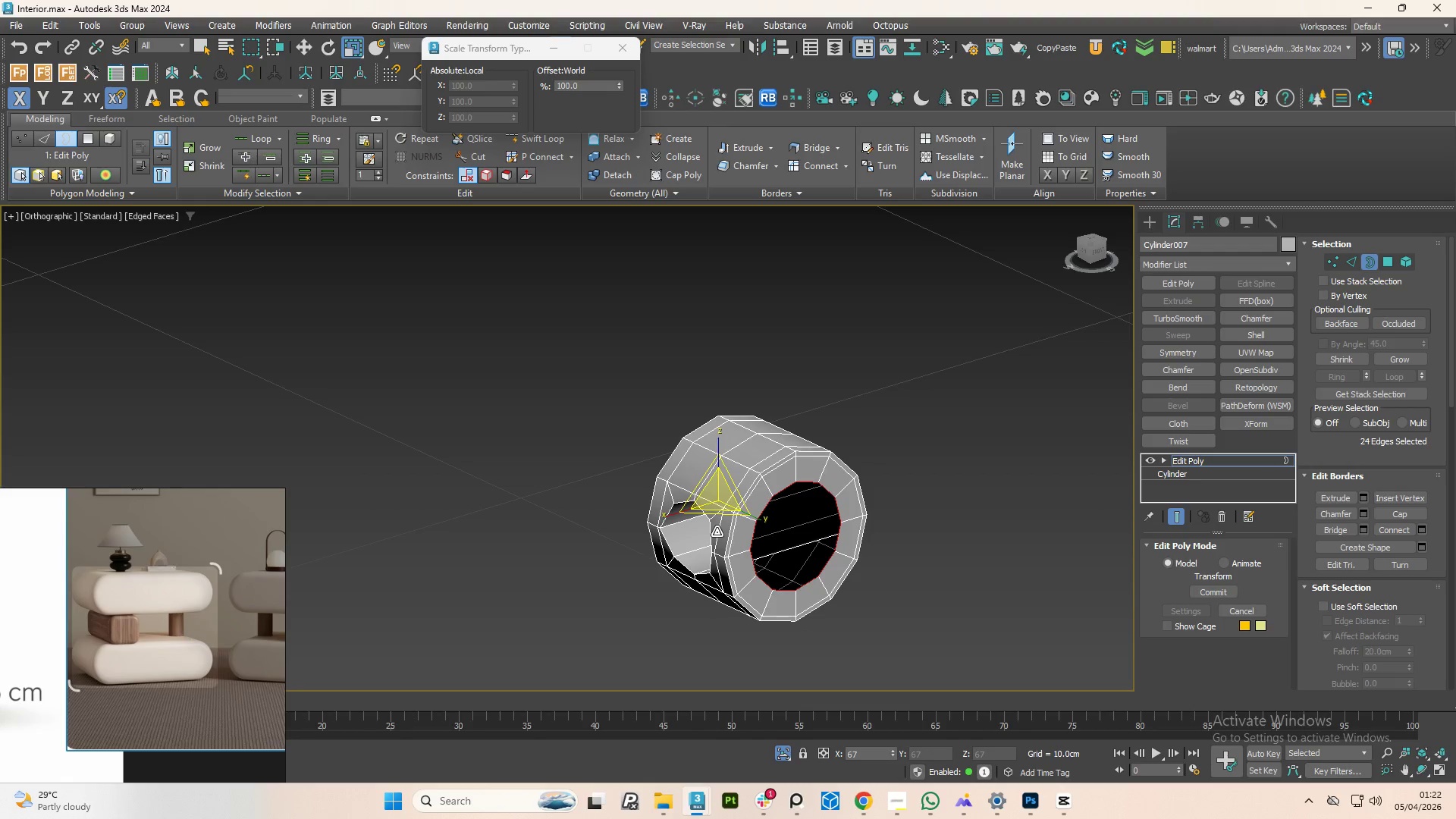 
hold_key(key=ShiftLeft, duration=1.52)
left_click_drag(start_coordinate=[717, 494], to_coordinate=[719, 542])
 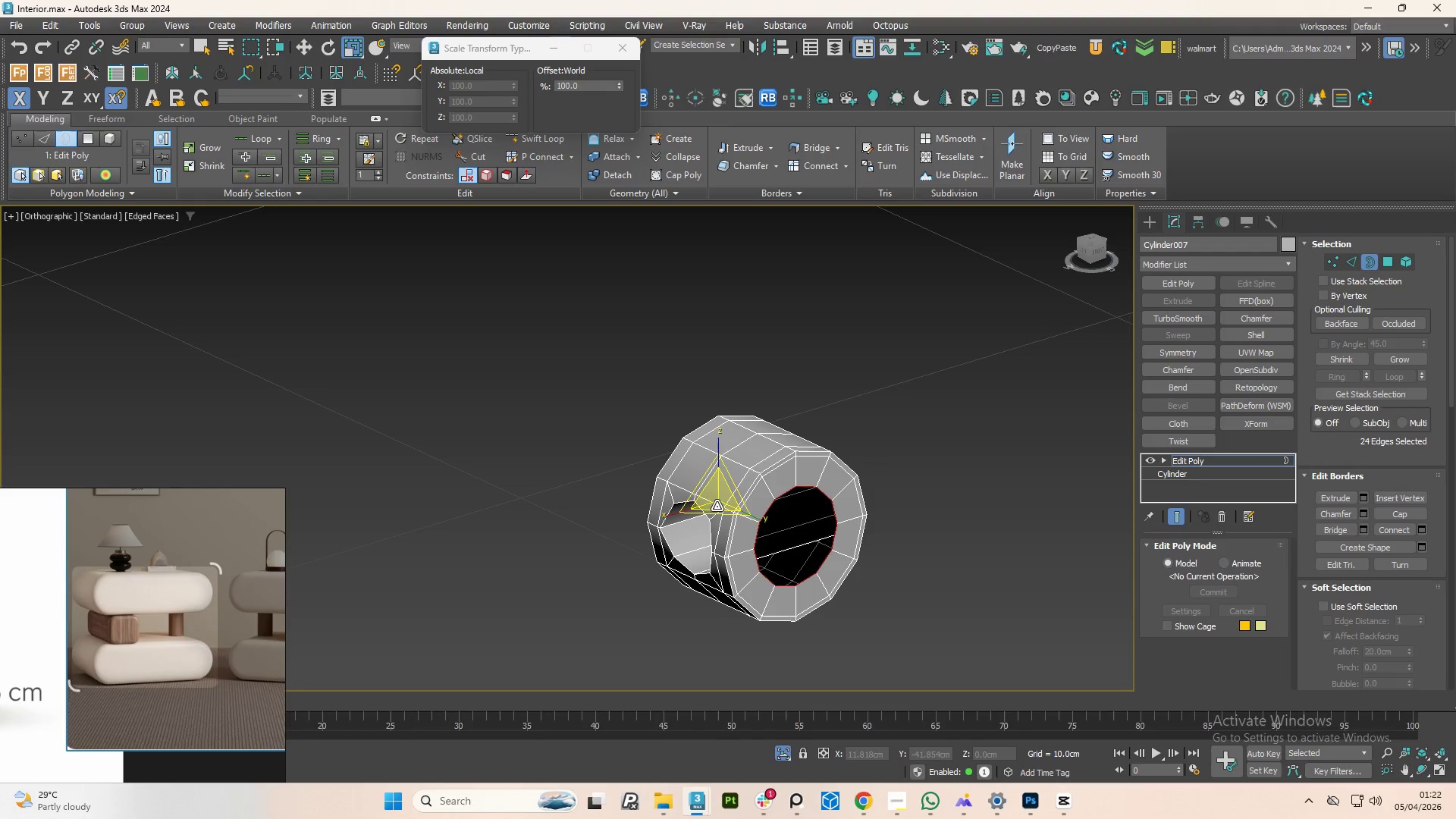 
hold_key(key=ShiftLeft, duration=1.52)
left_click_drag(start_coordinate=[708, 497], to_coordinate=[748, 723])
 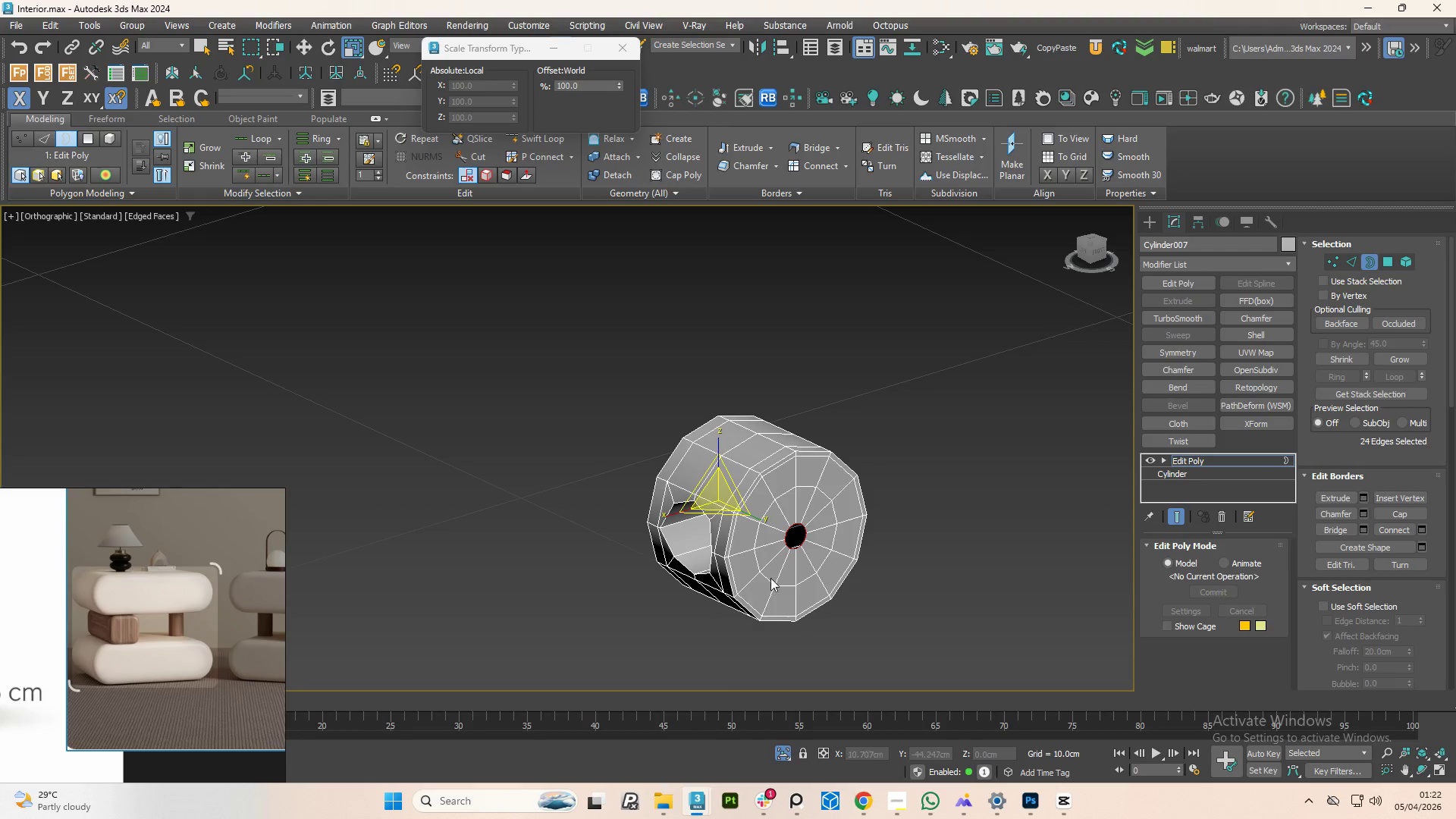 
key(Shift+ShiftLeft)
 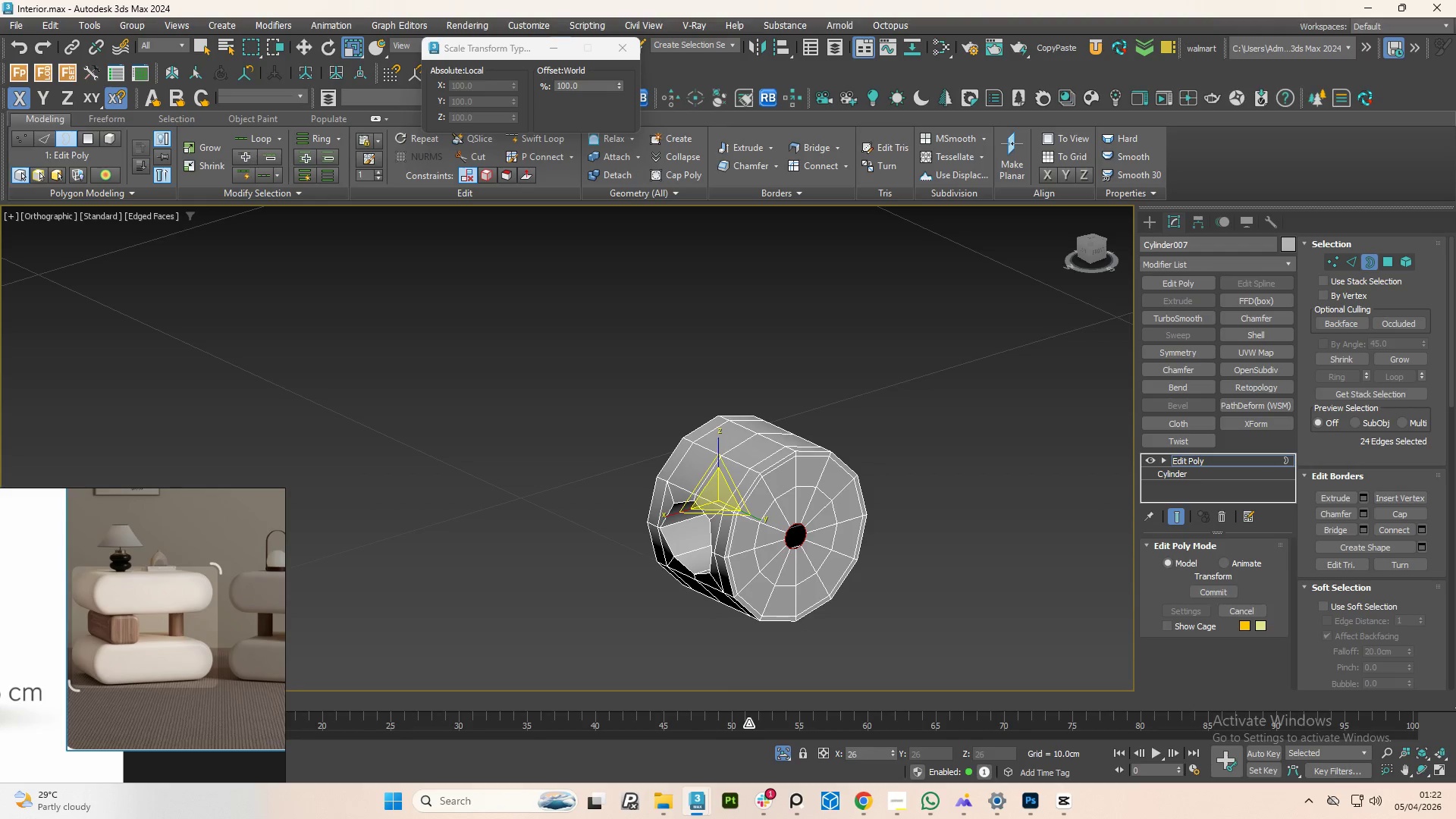 
key(Shift+ShiftLeft)
 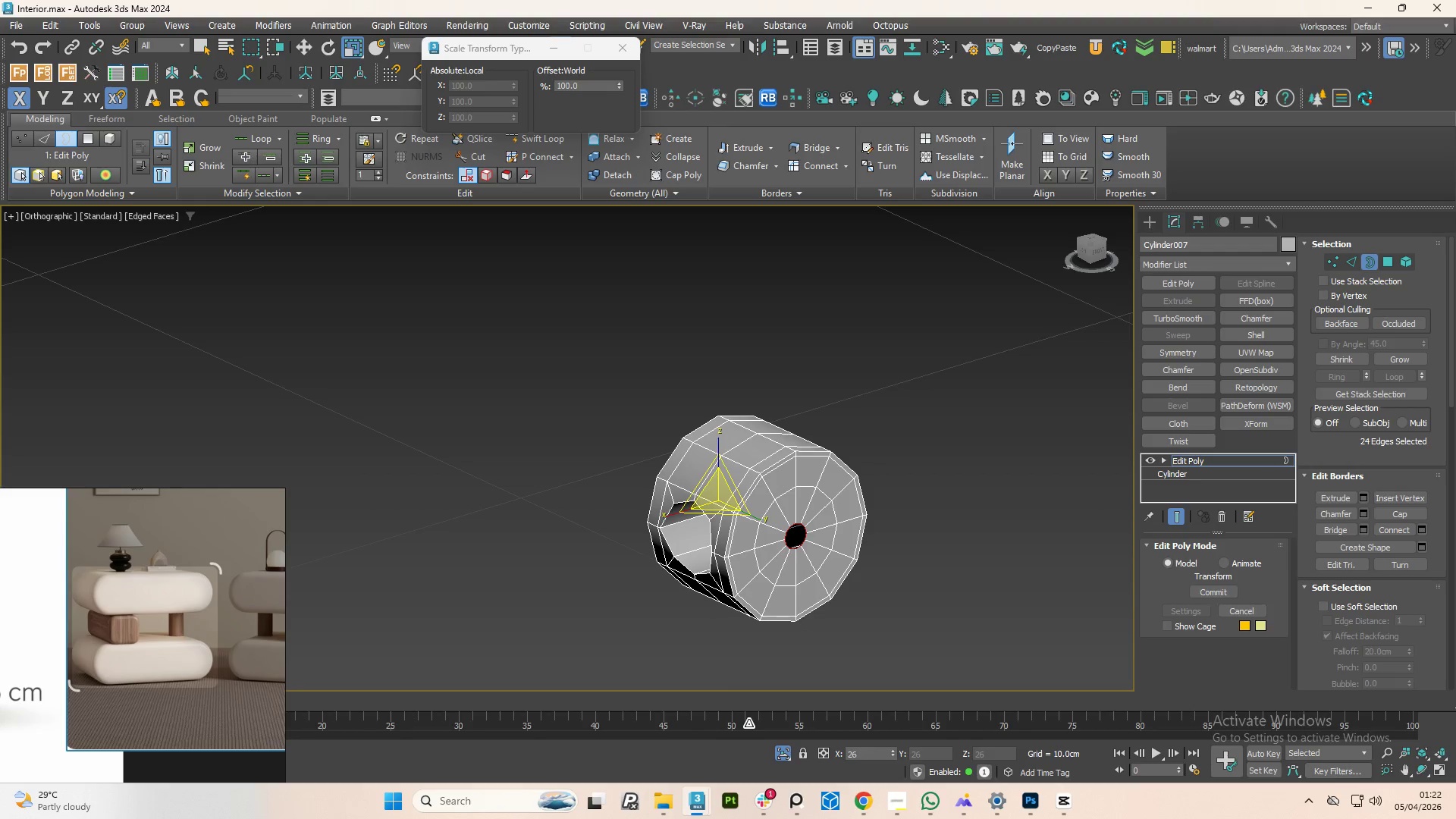 
key(Shift+ShiftLeft)
 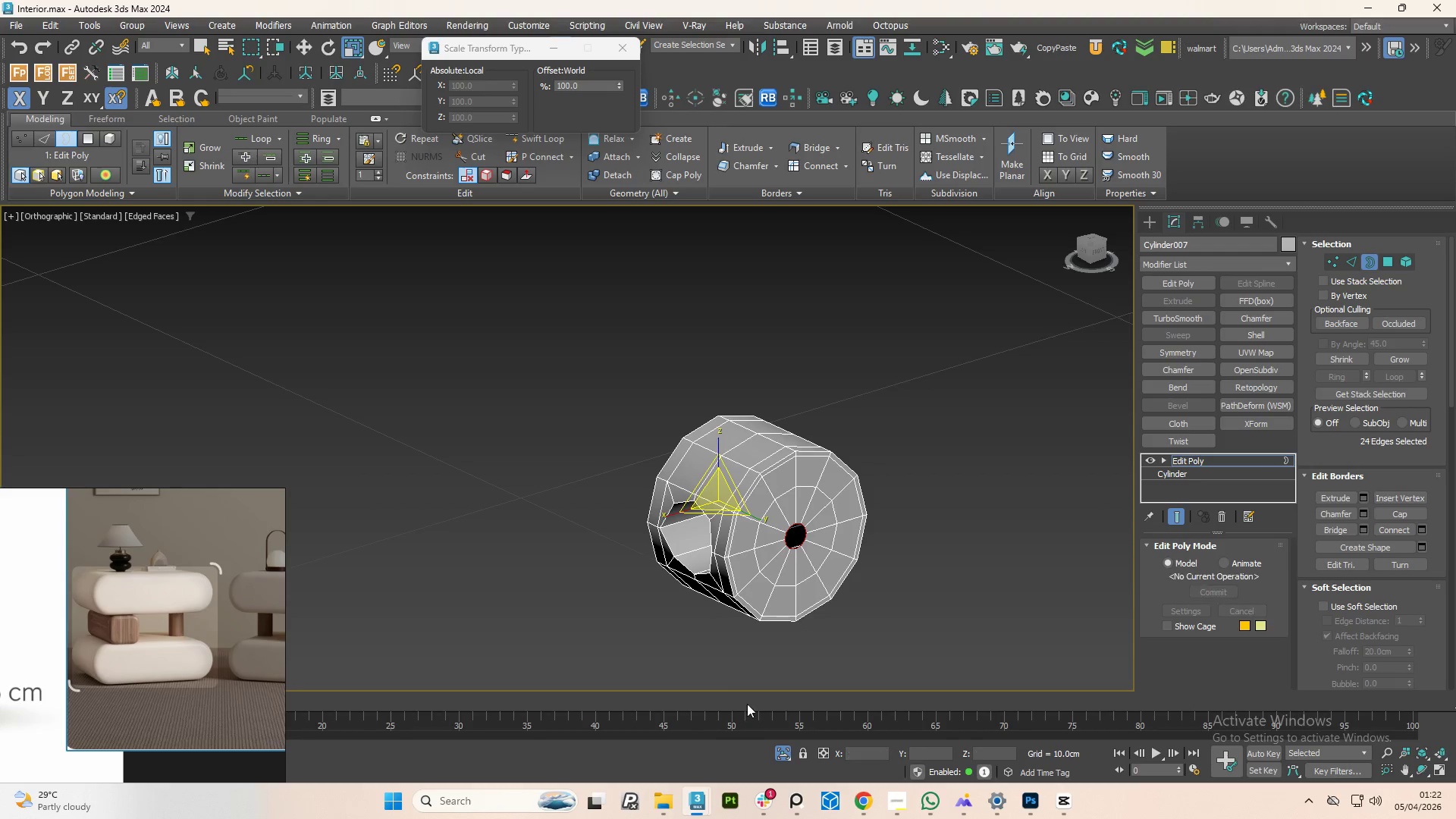 
key(Shift+ShiftLeft)
 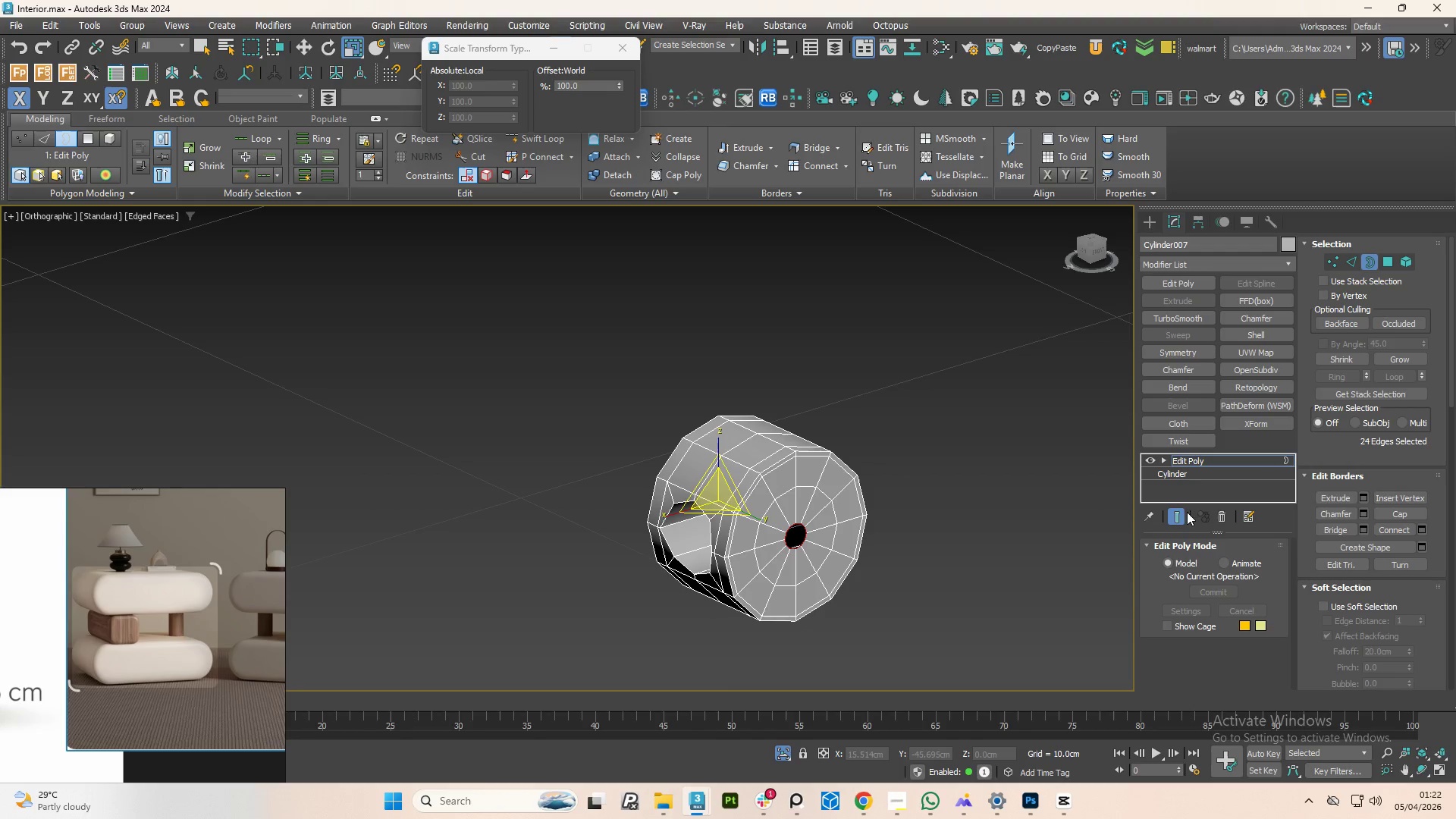 
left_click([1415, 516])
 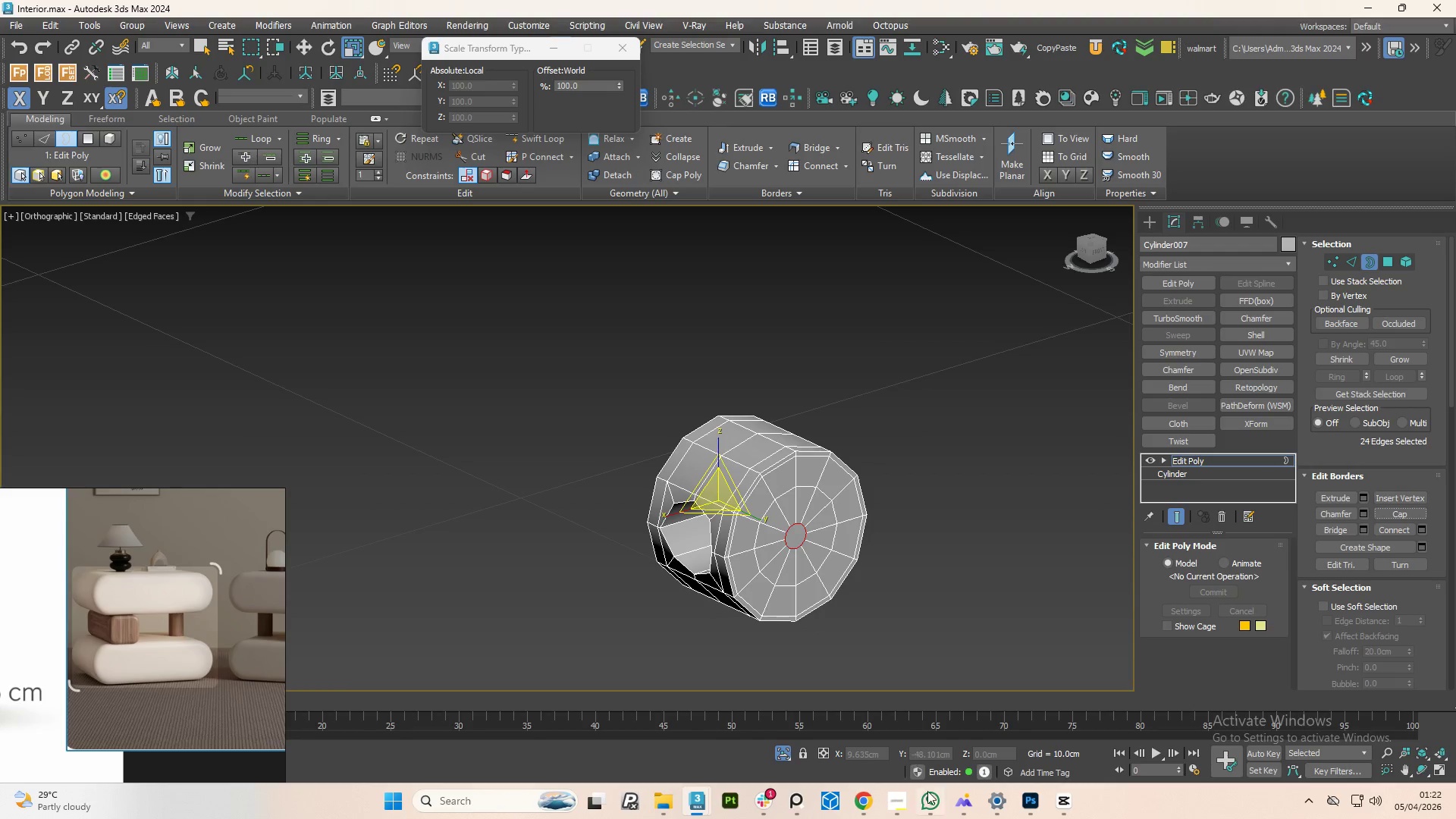 
left_click([904, 796])